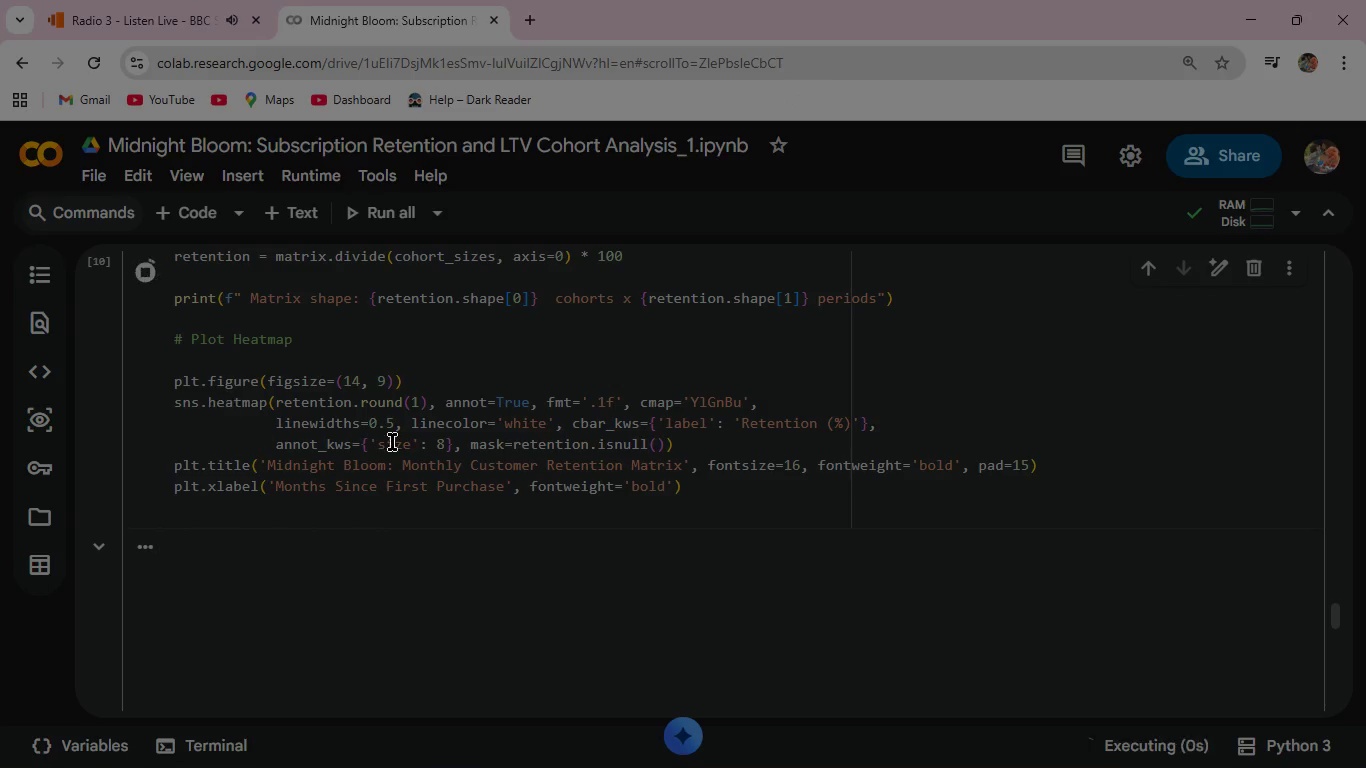 
scroll: coordinate [421, 433], scroll_direction: down, amount: 8.0
 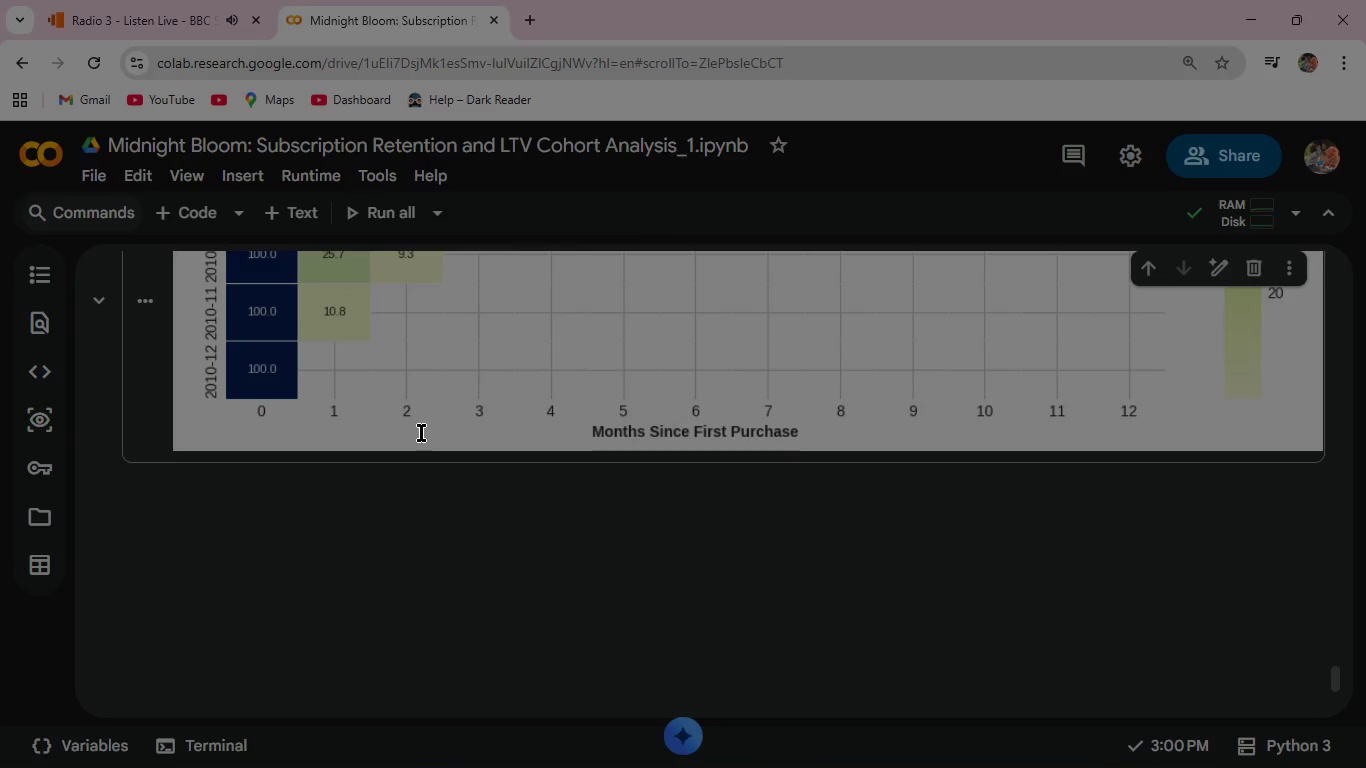 
scroll: coordinate [421, 433], scroll_direction: up, amount: 9.0
 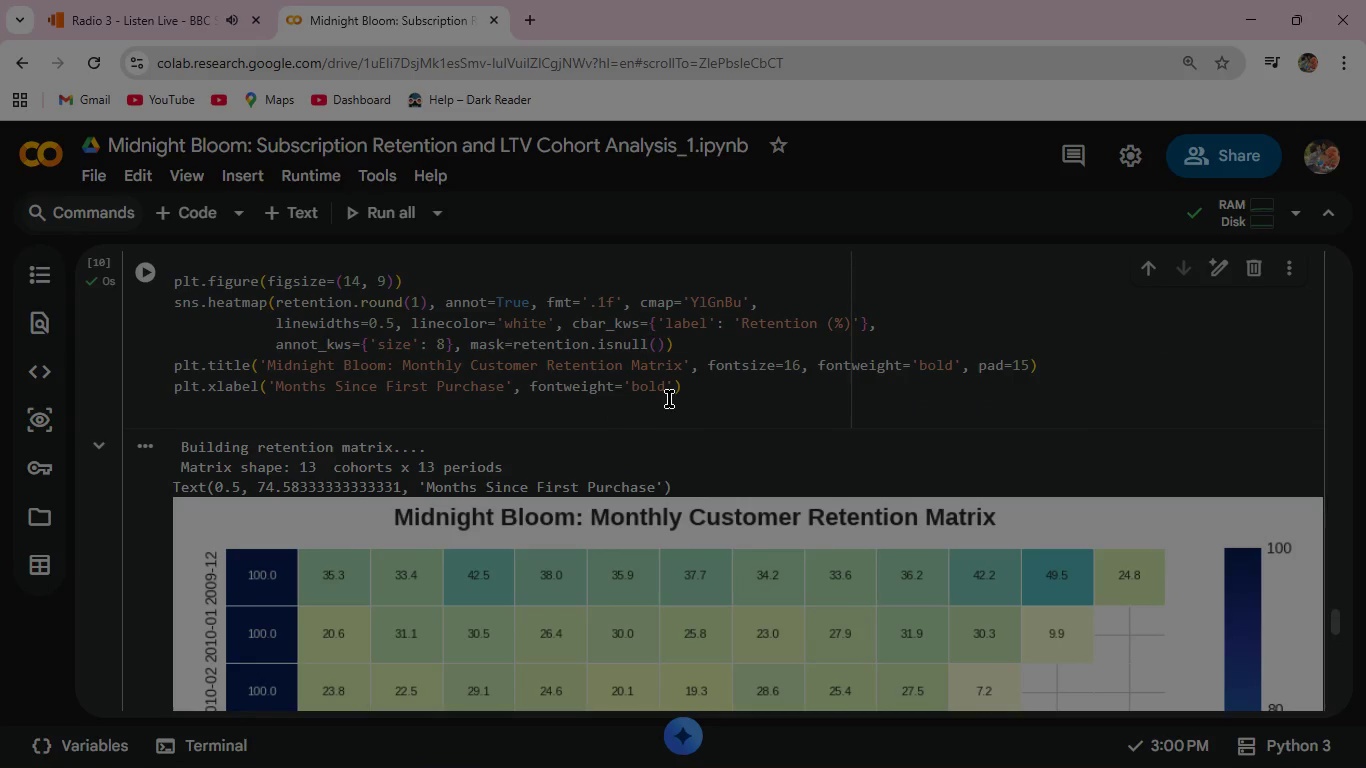 
left_click([698, 385])
 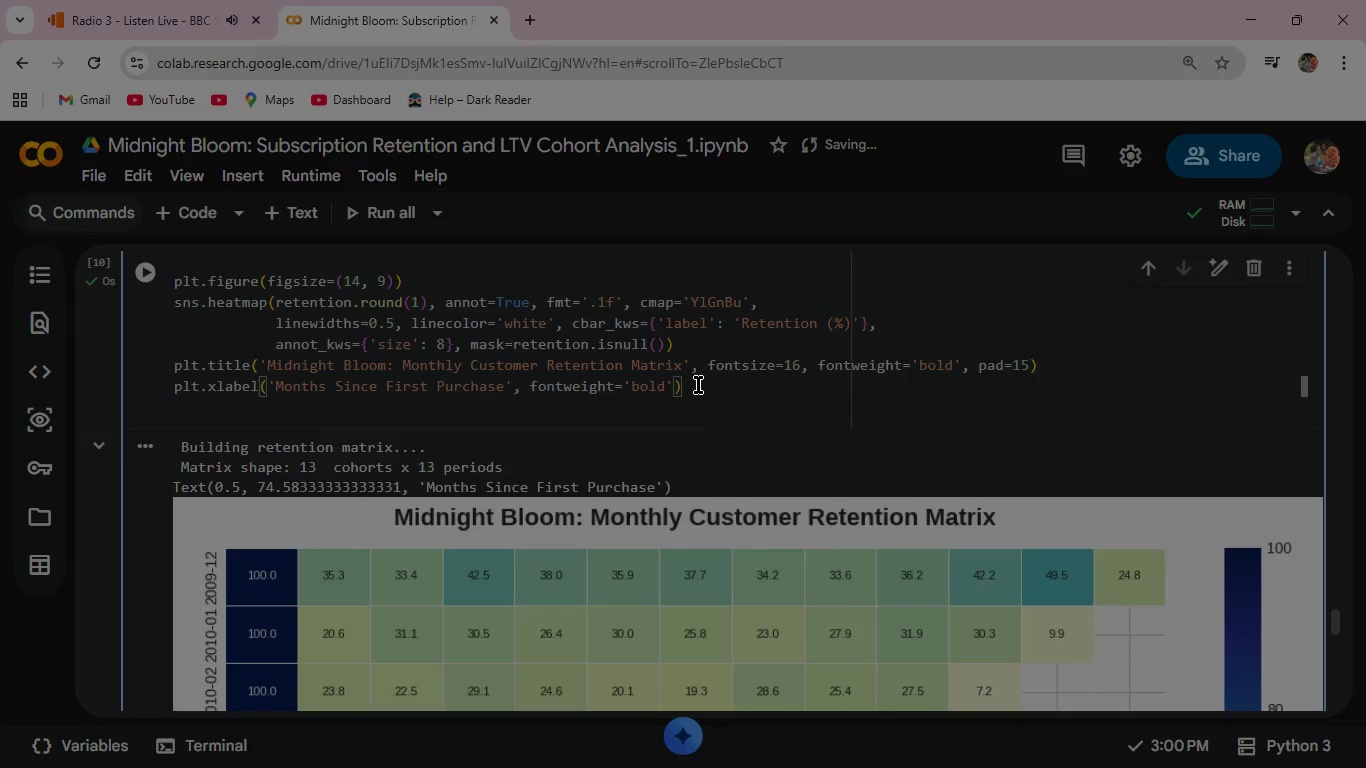 
wait(7.55)
 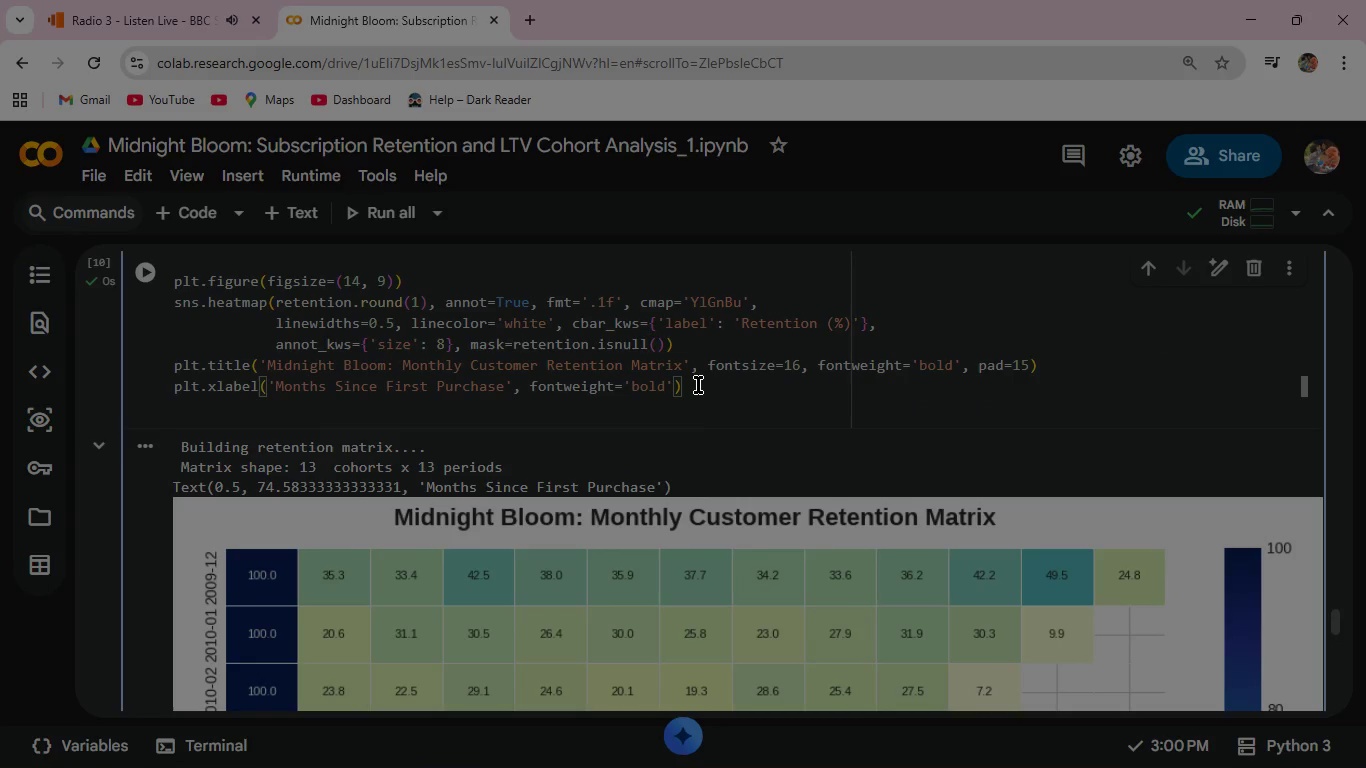 
key(Enter)
 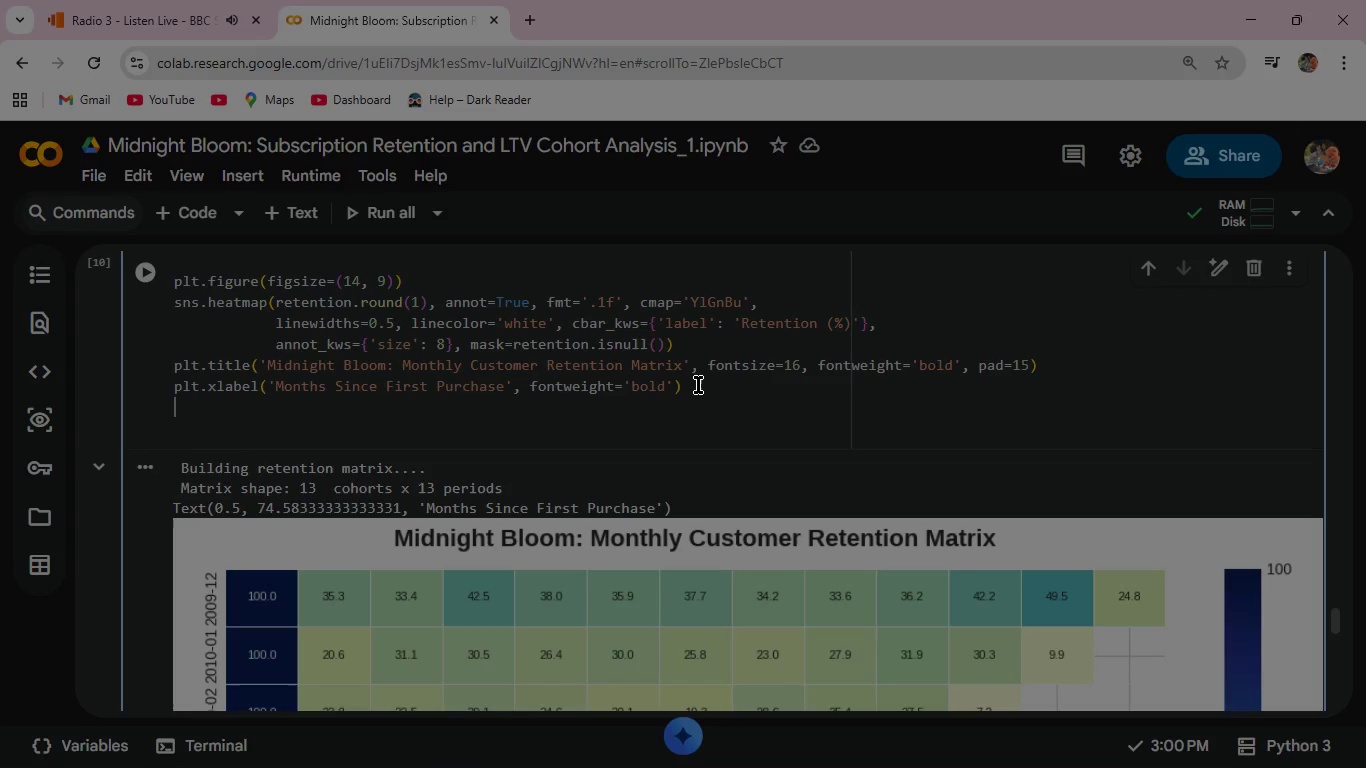 
type(plt.ylabel('Acquisition Cohort)
 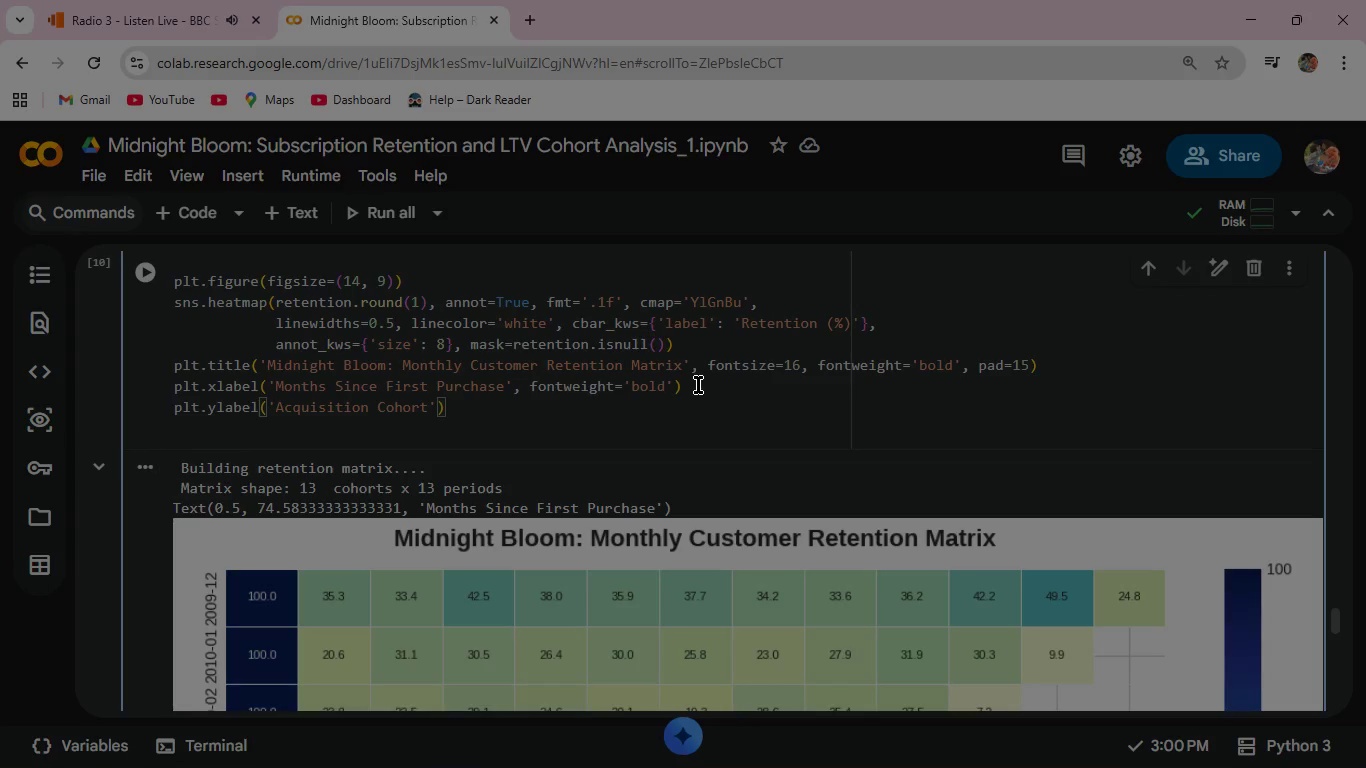 
wait(9.09)
 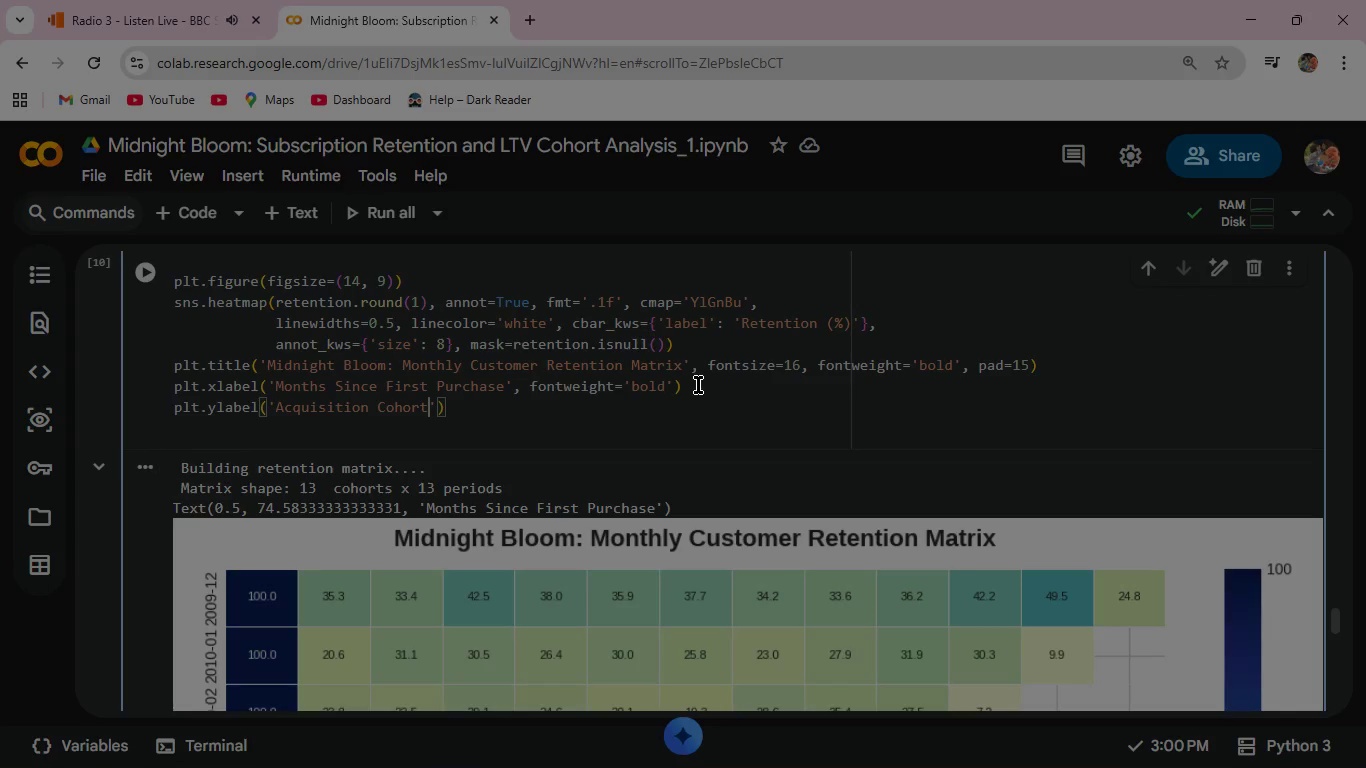 
key(ArrowRight)
 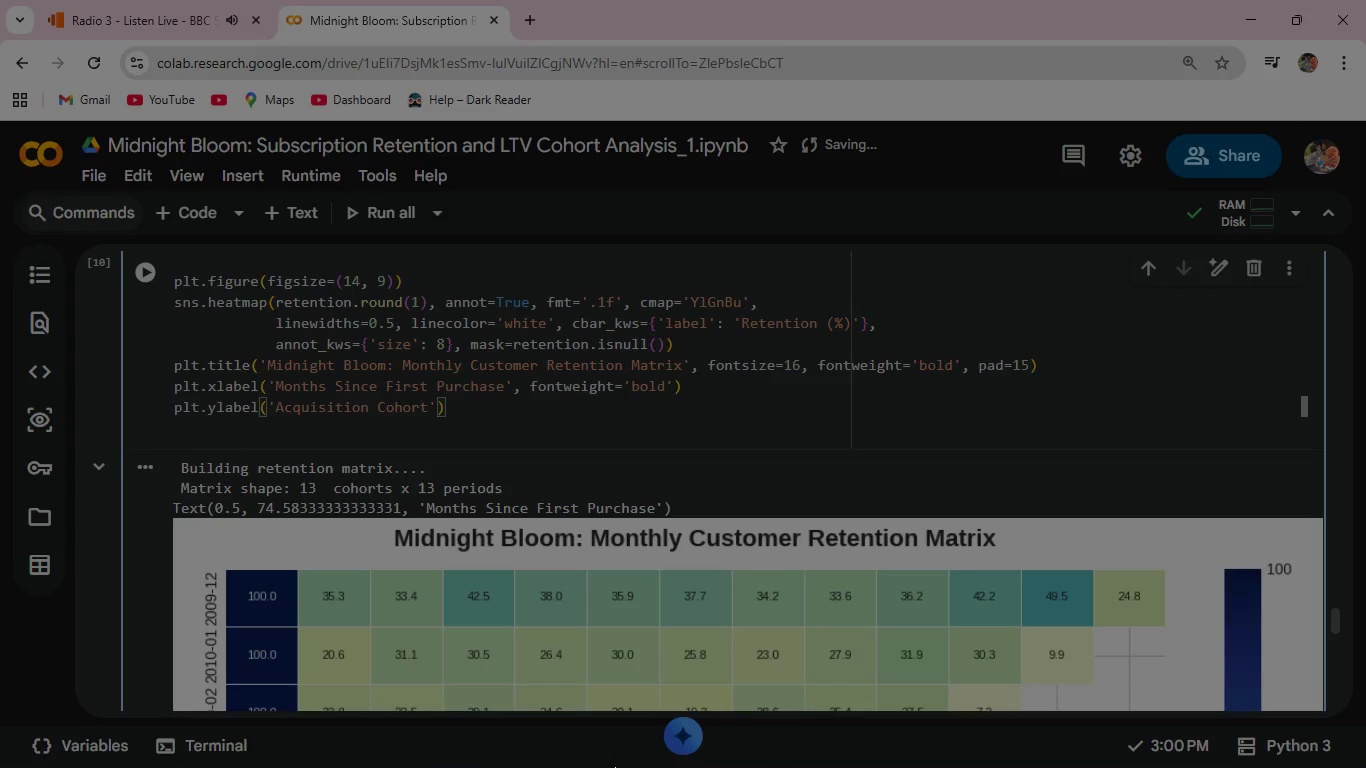 
key(Space)
 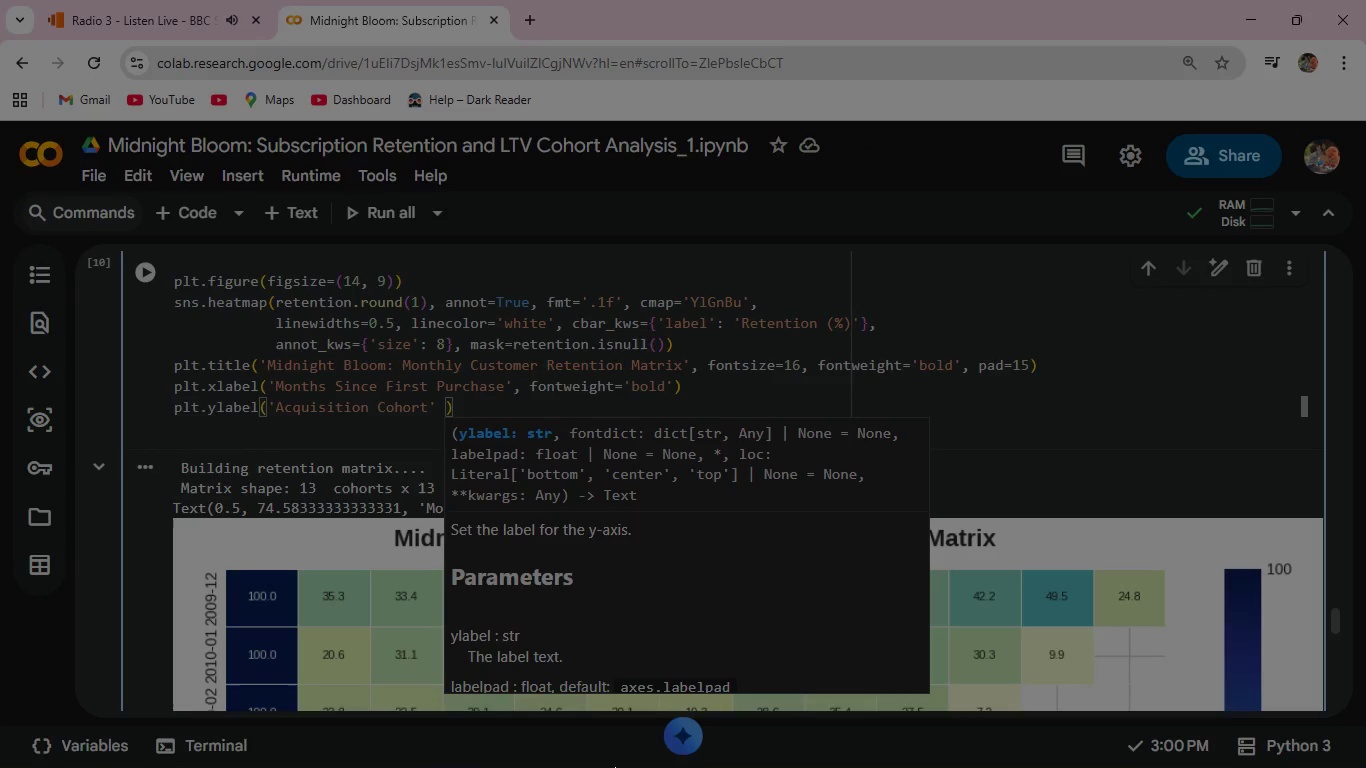 
key(Backspace)
 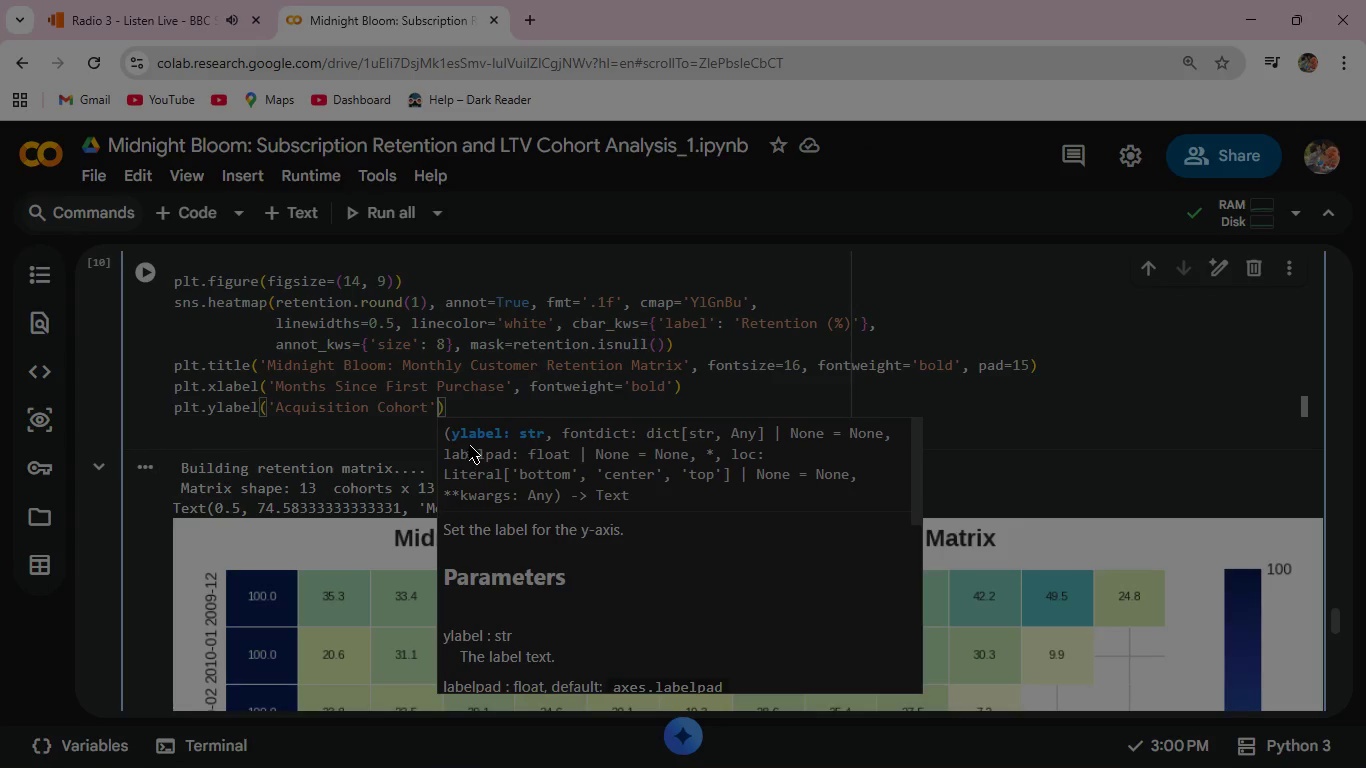 
left_click([428, 406])
 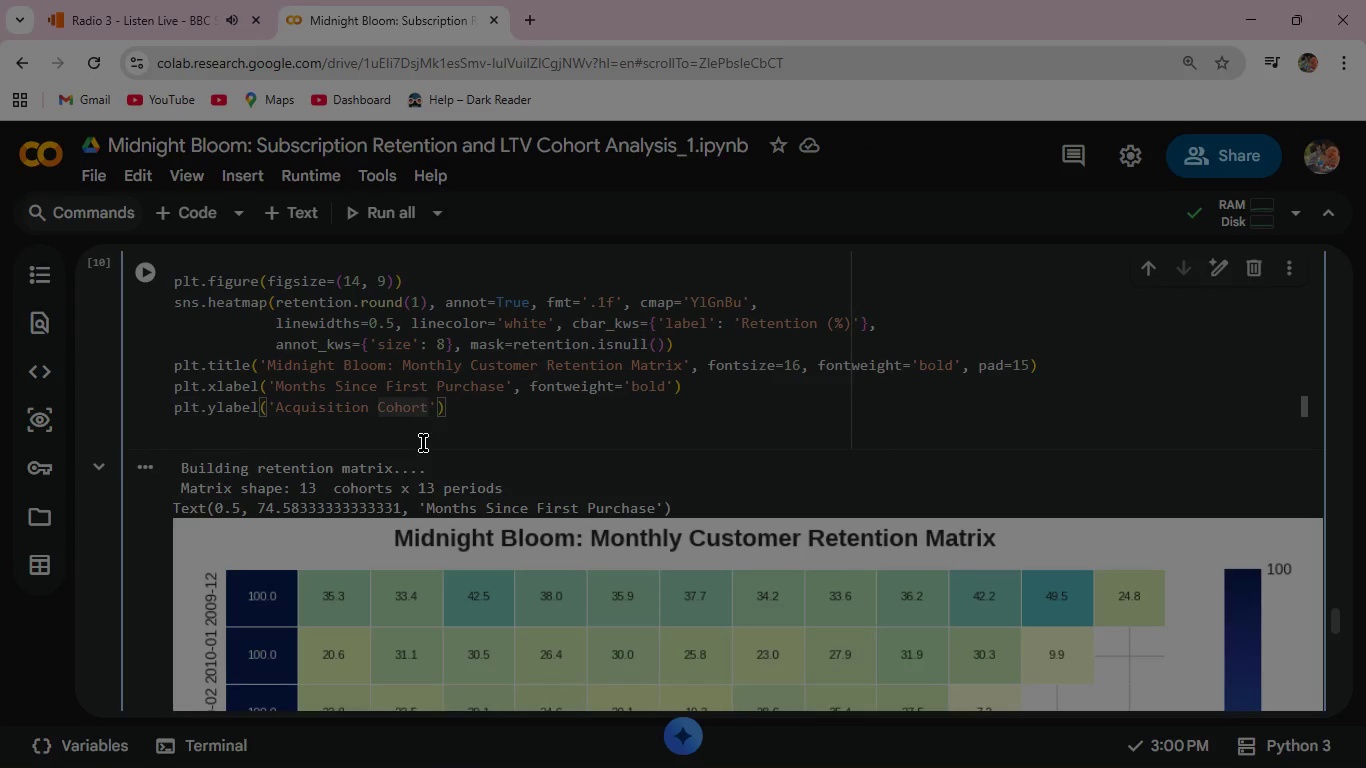 
key(Space)
 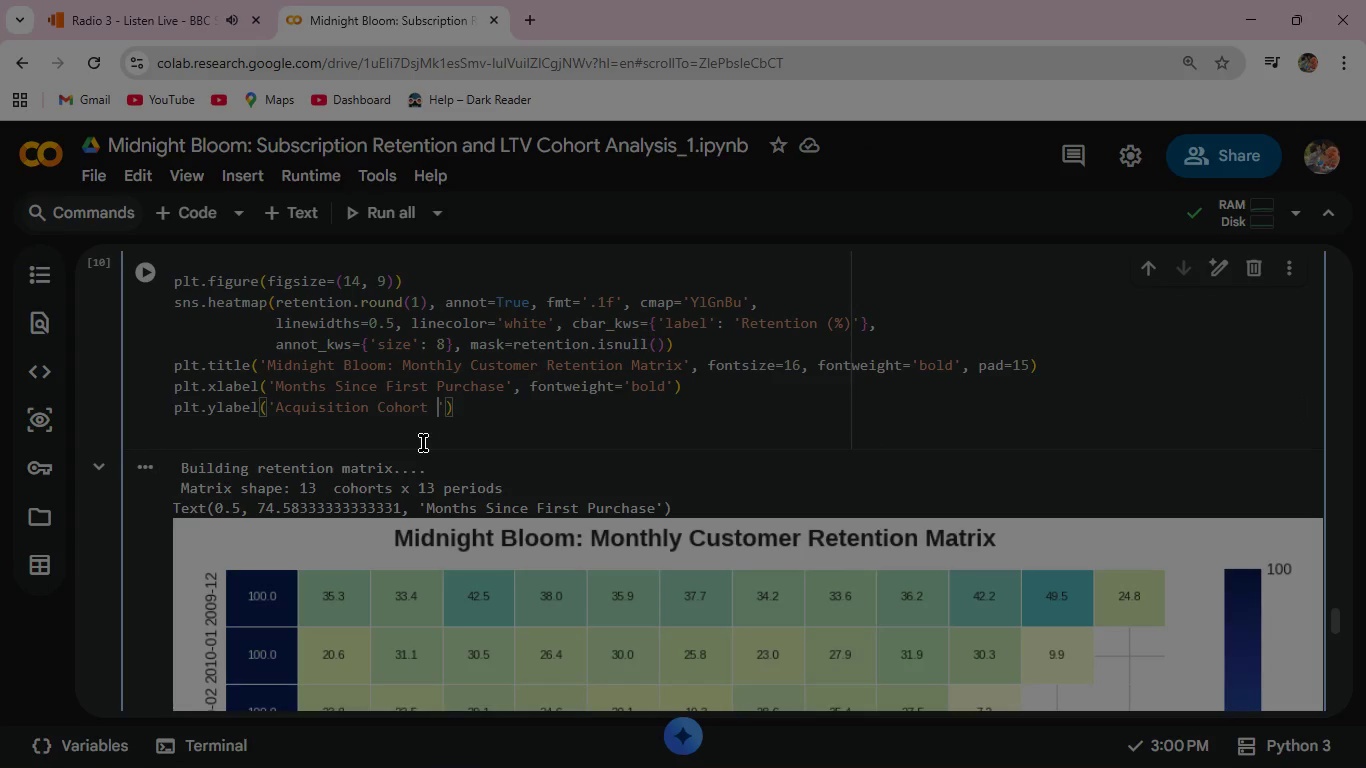 
type((First Purchase Month)
 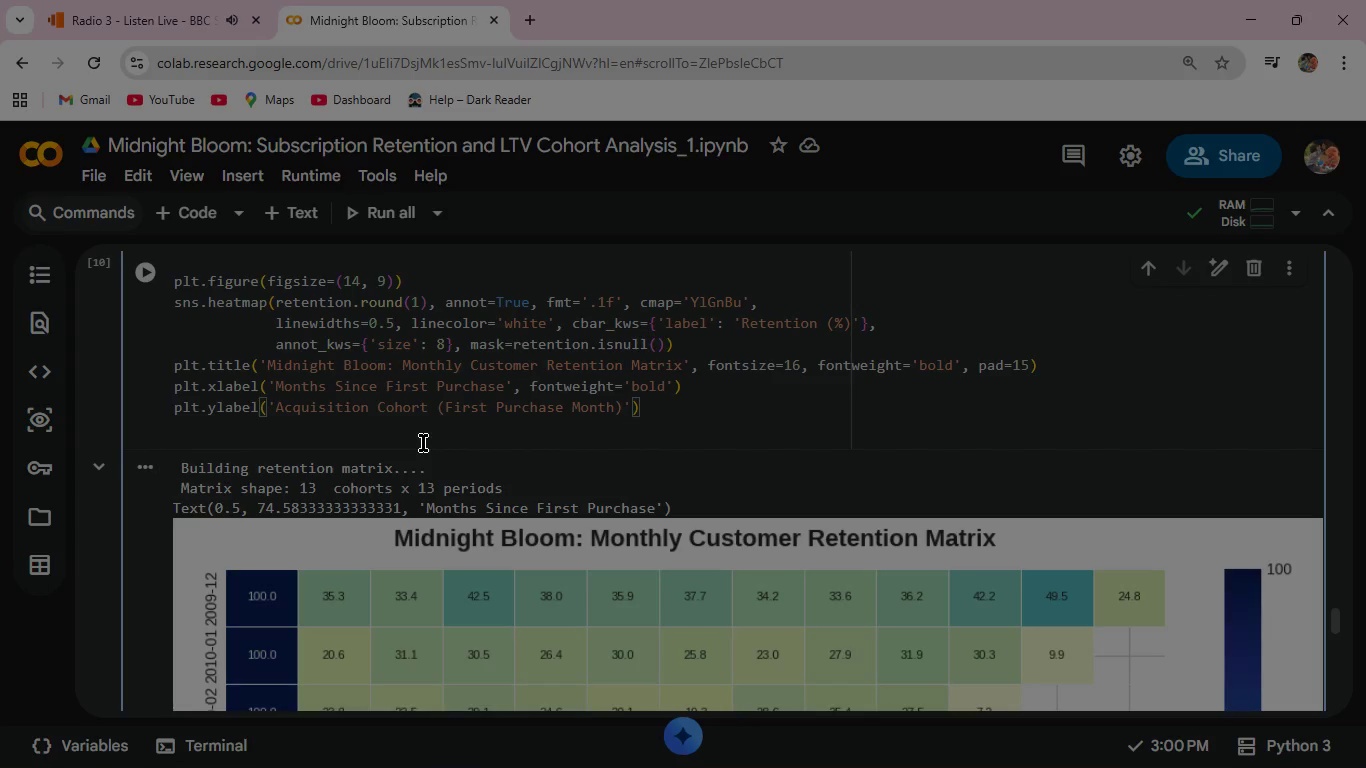 
left_click([630, 405])
 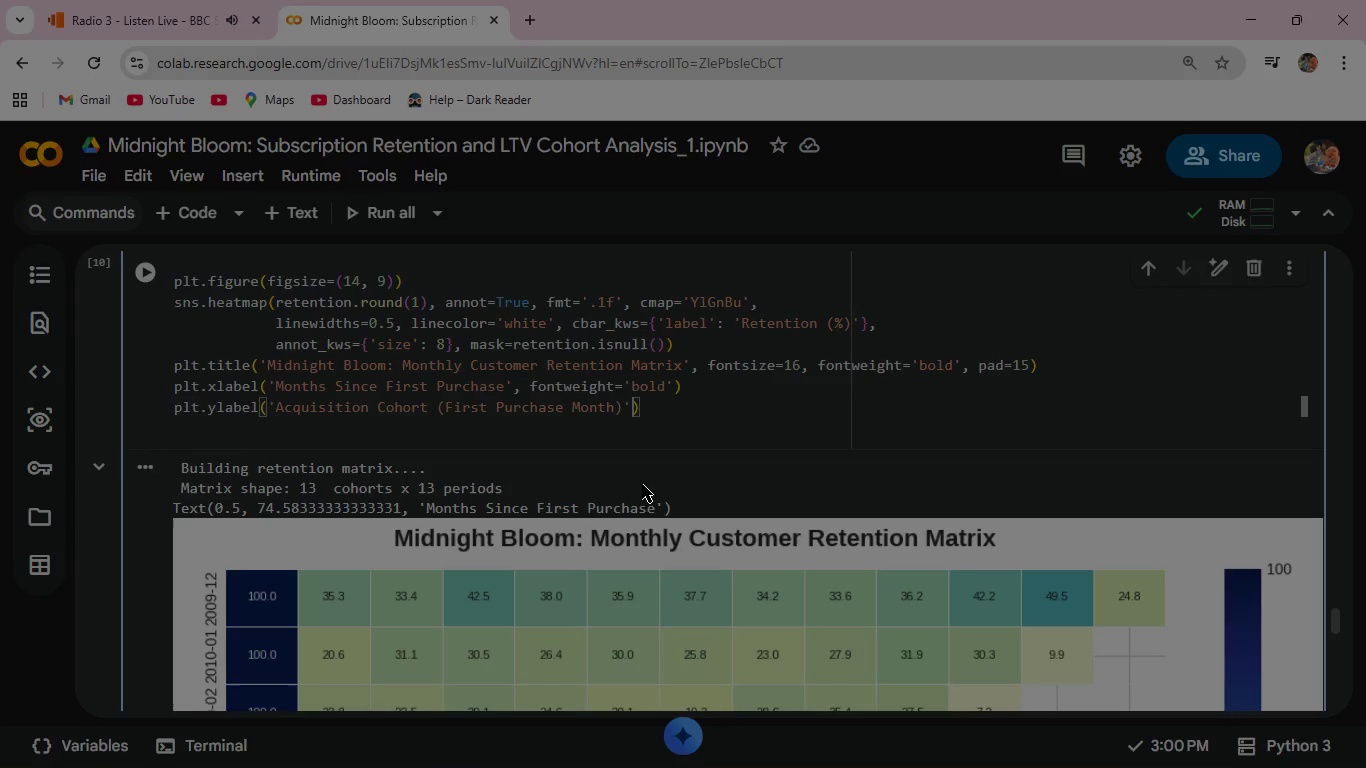 
type(, fontweight)
 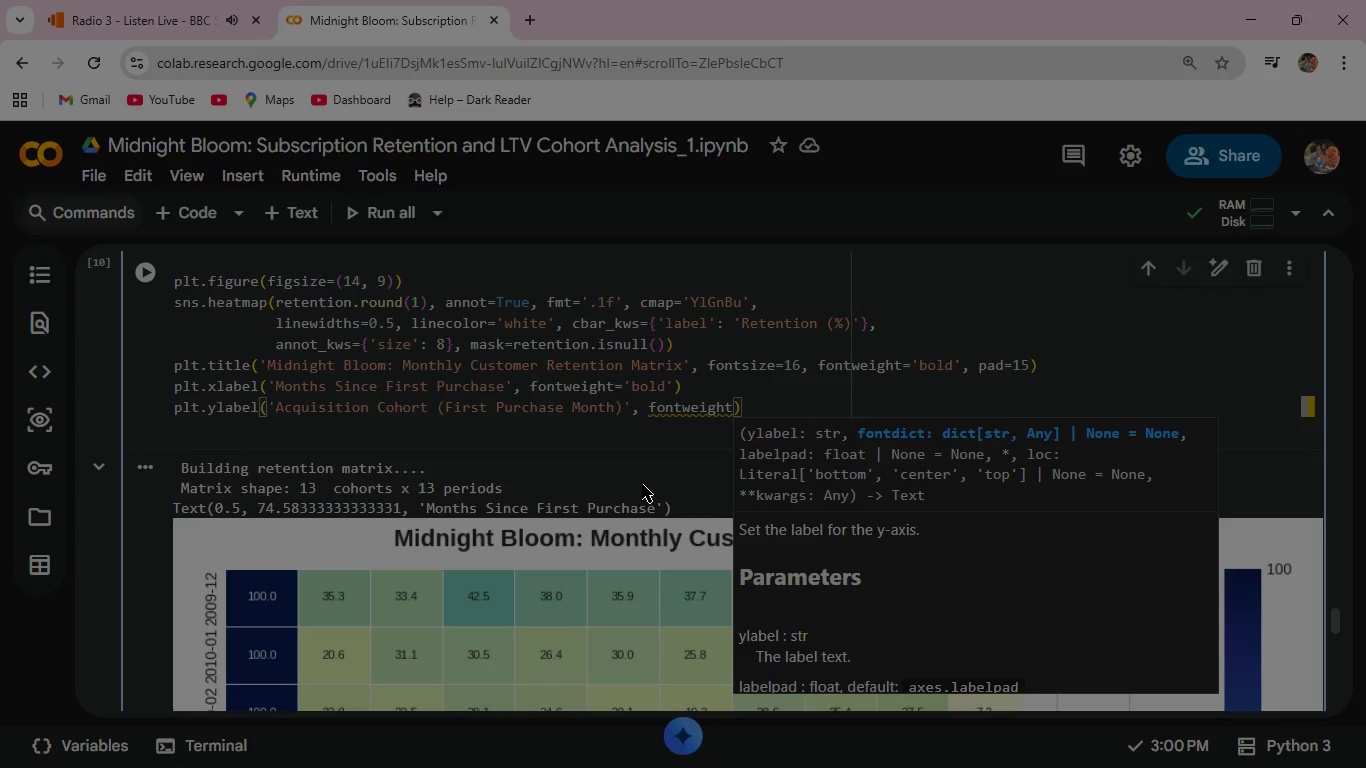 
type(='bold)
 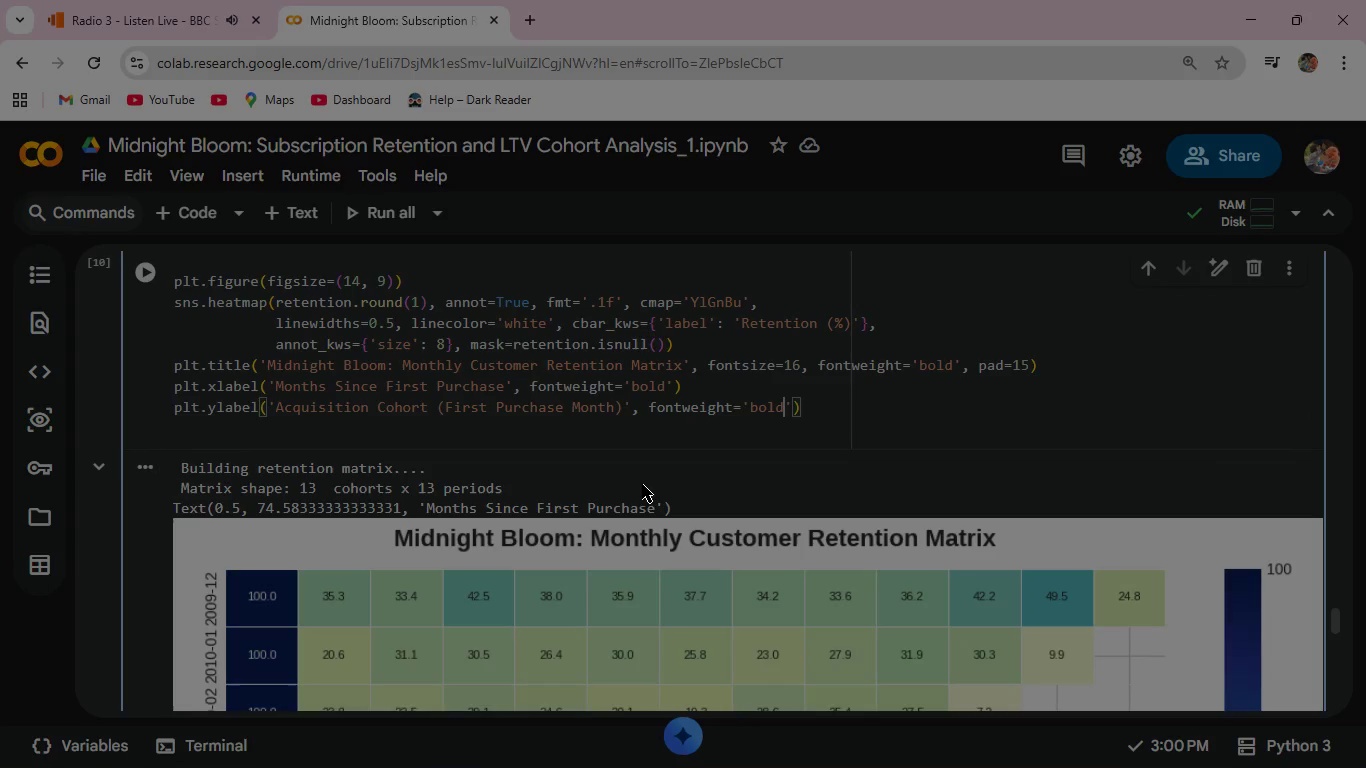 
wait(7.95)
 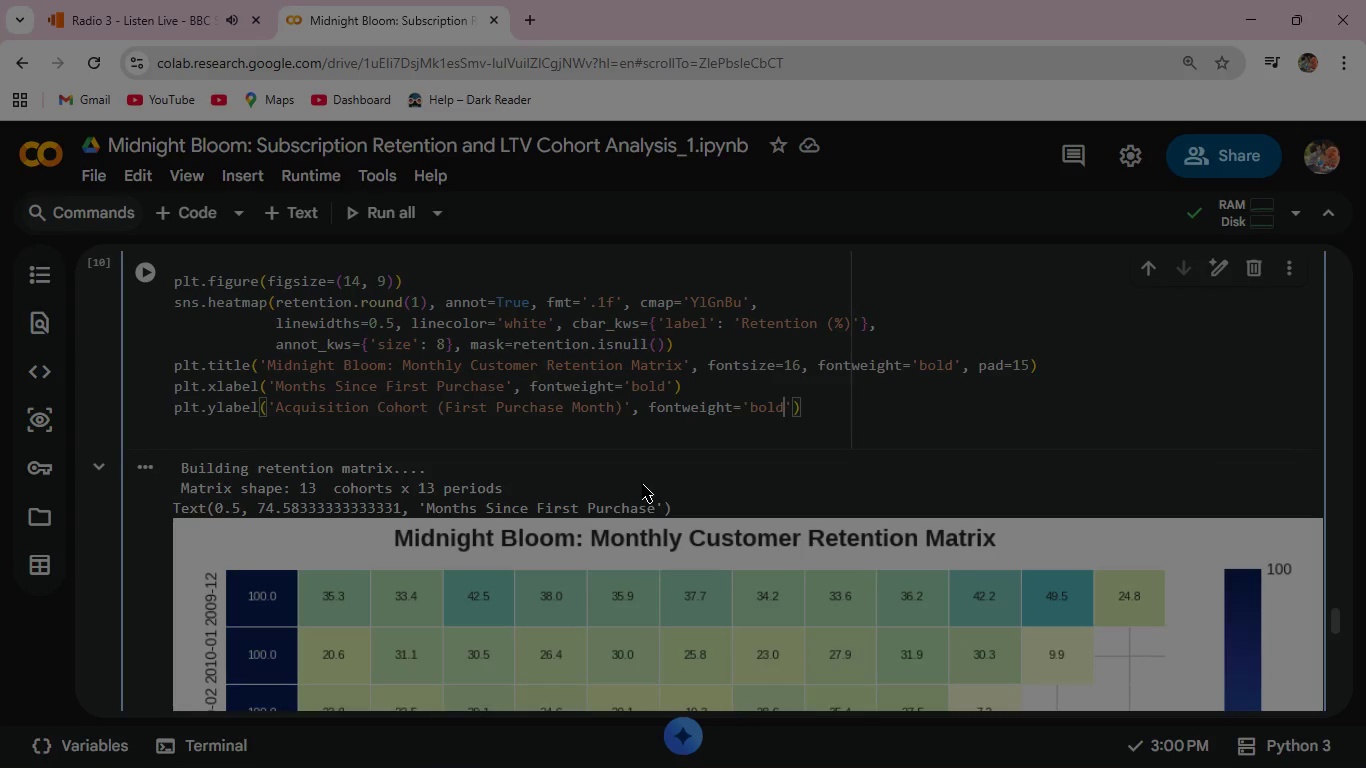 
left_click([817, 401])
 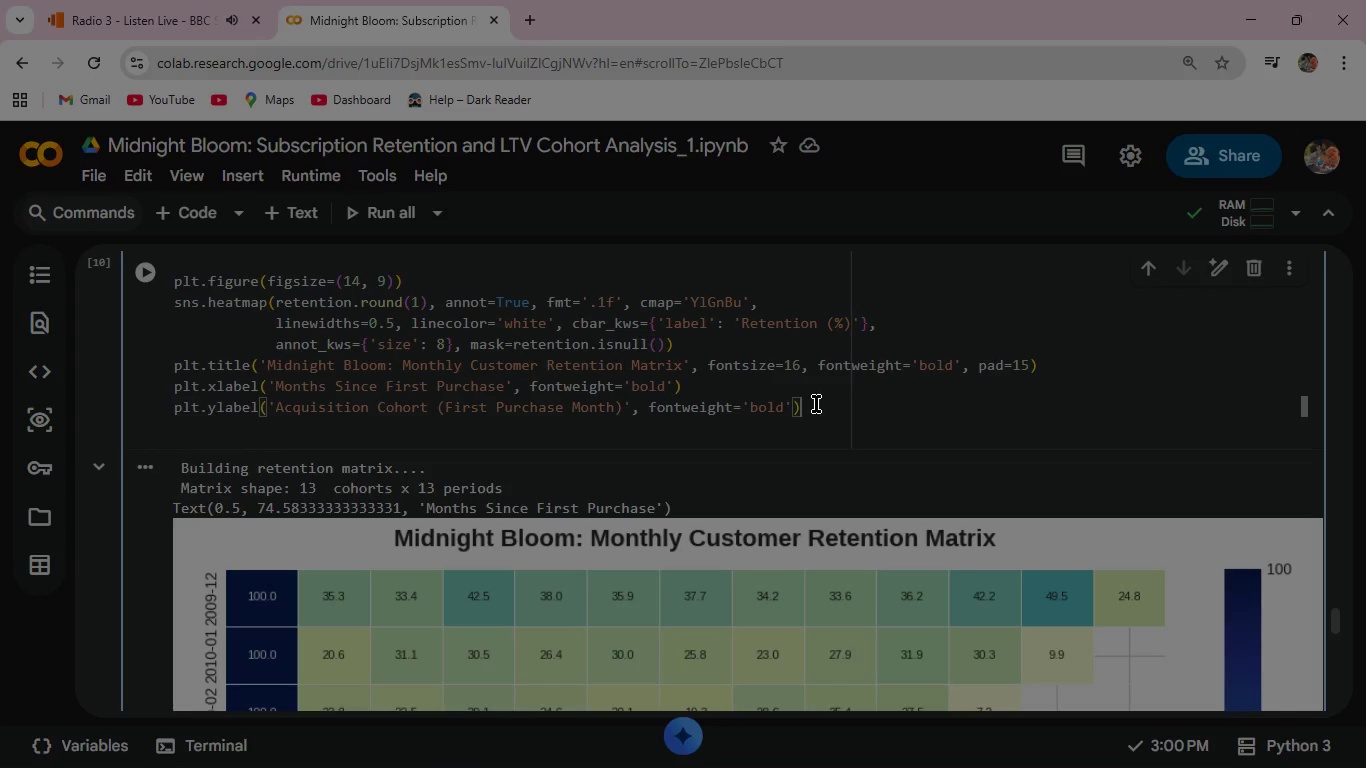 
key(Enter)
 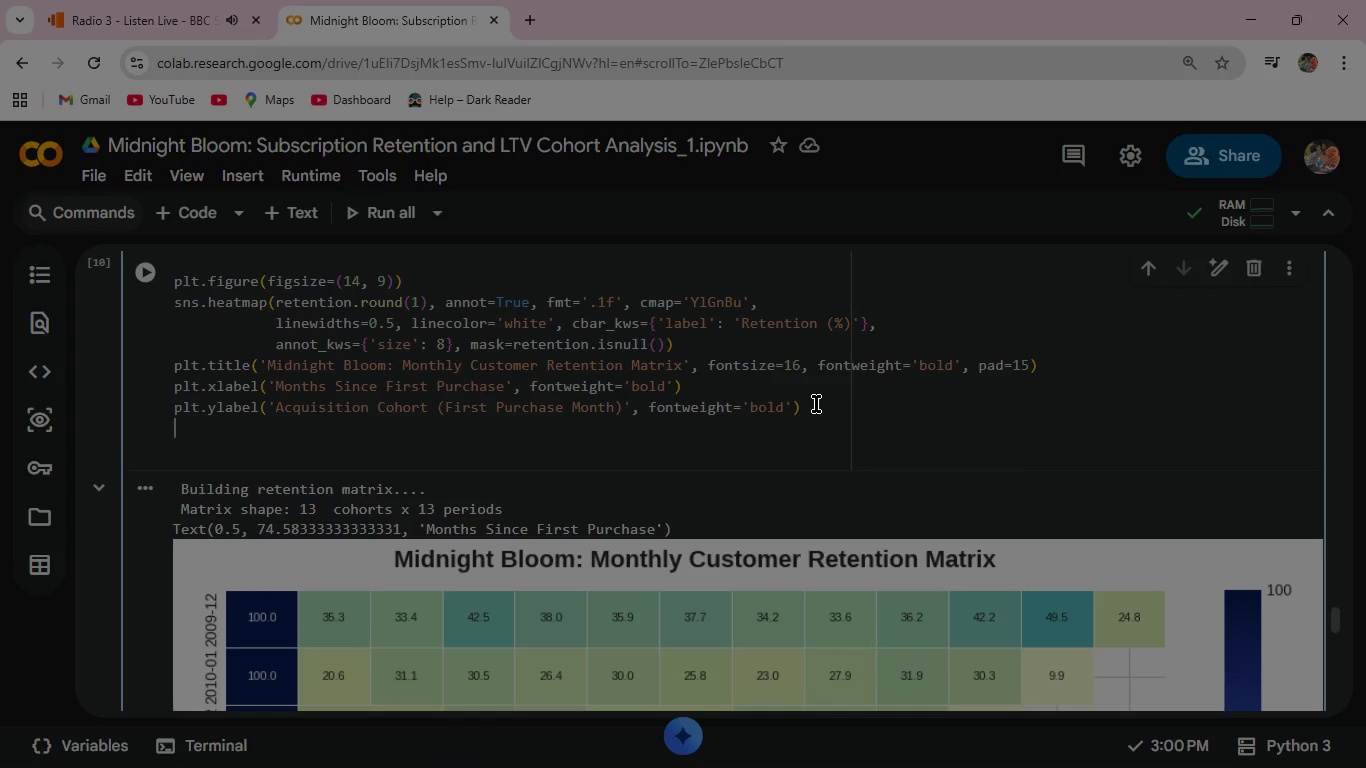 
type(plt.tight_layout()
 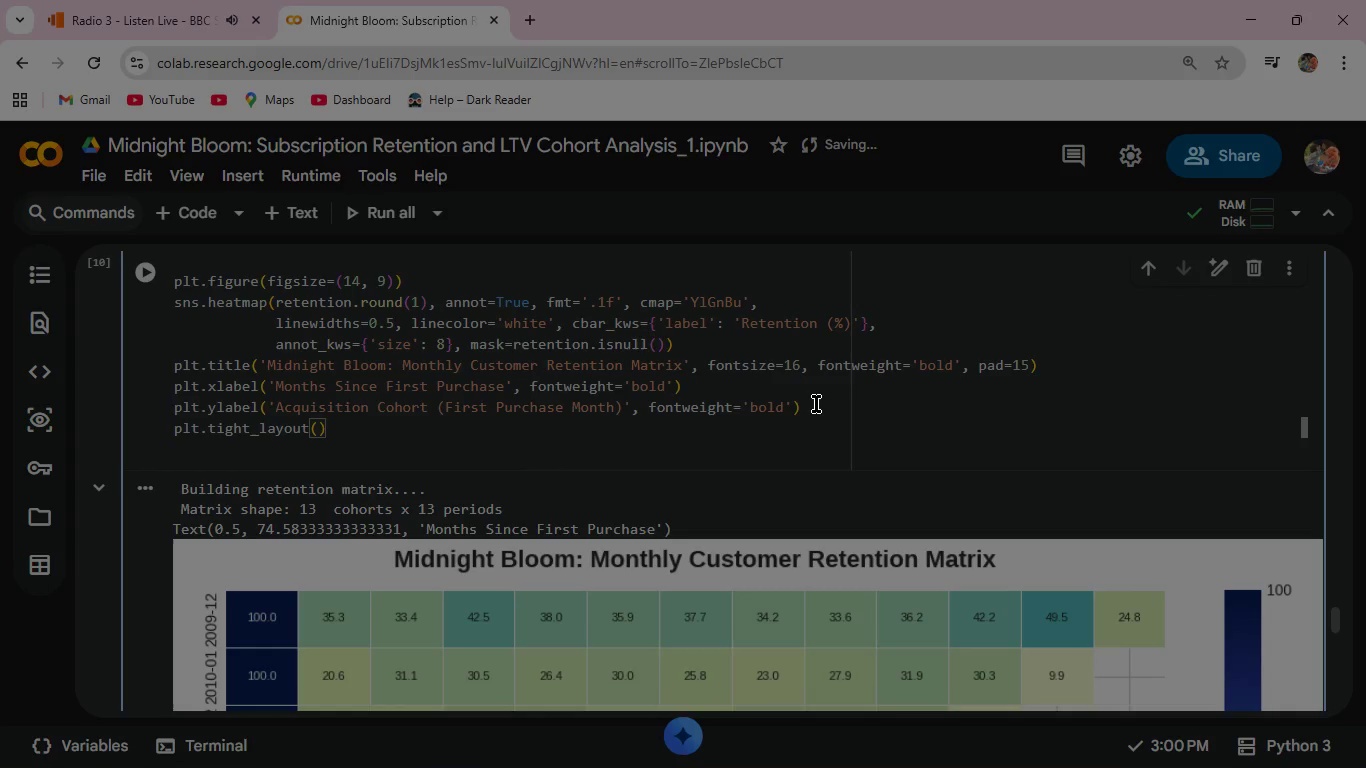 
key(ArrowRight)
 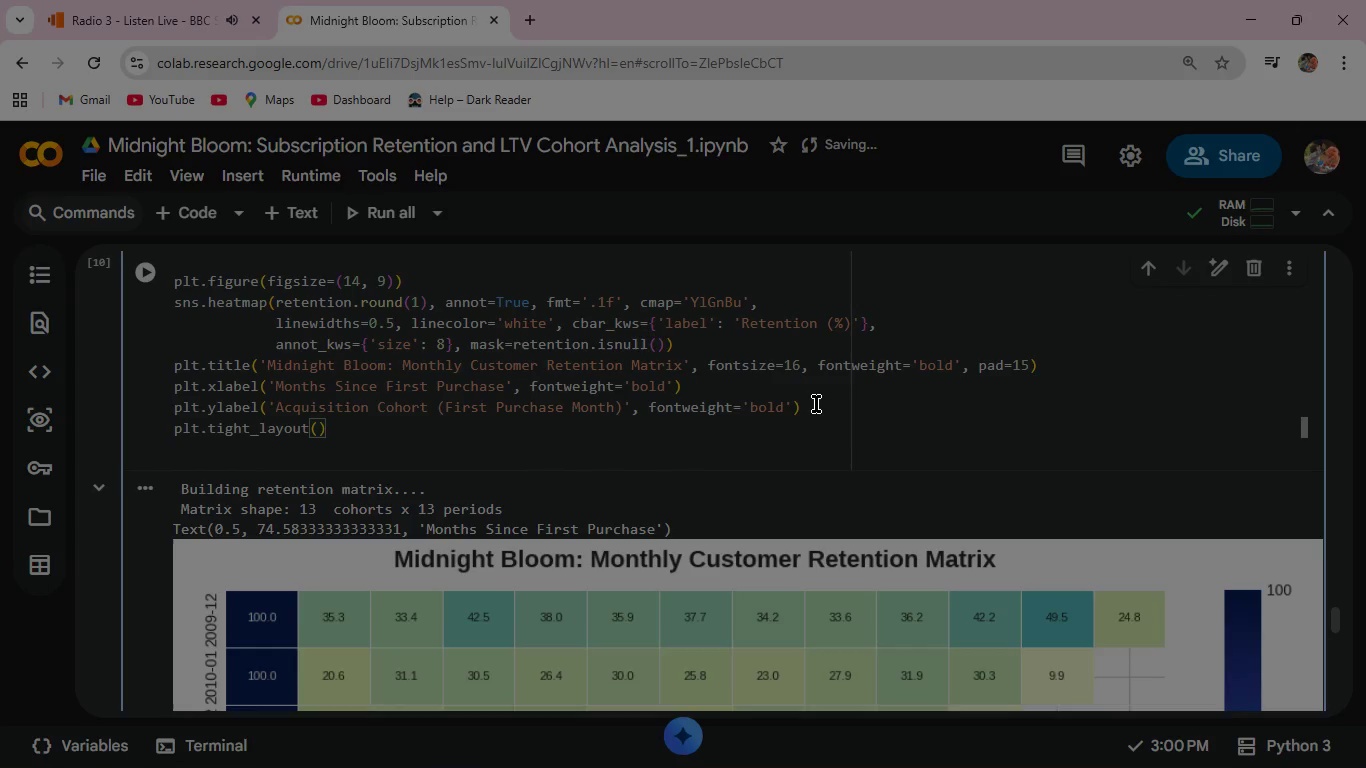 
key(Enter)
 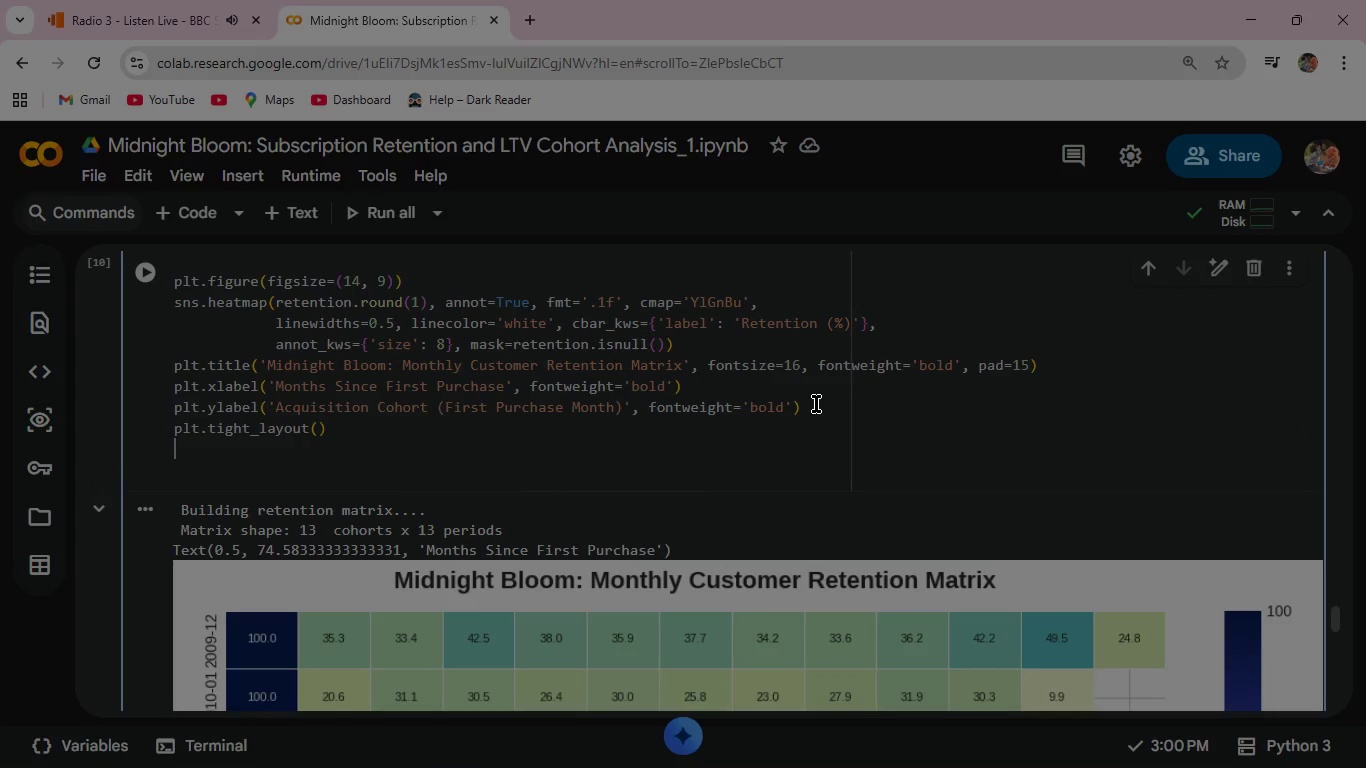 
type(plt.savefig('01_retention_heatmap.)
 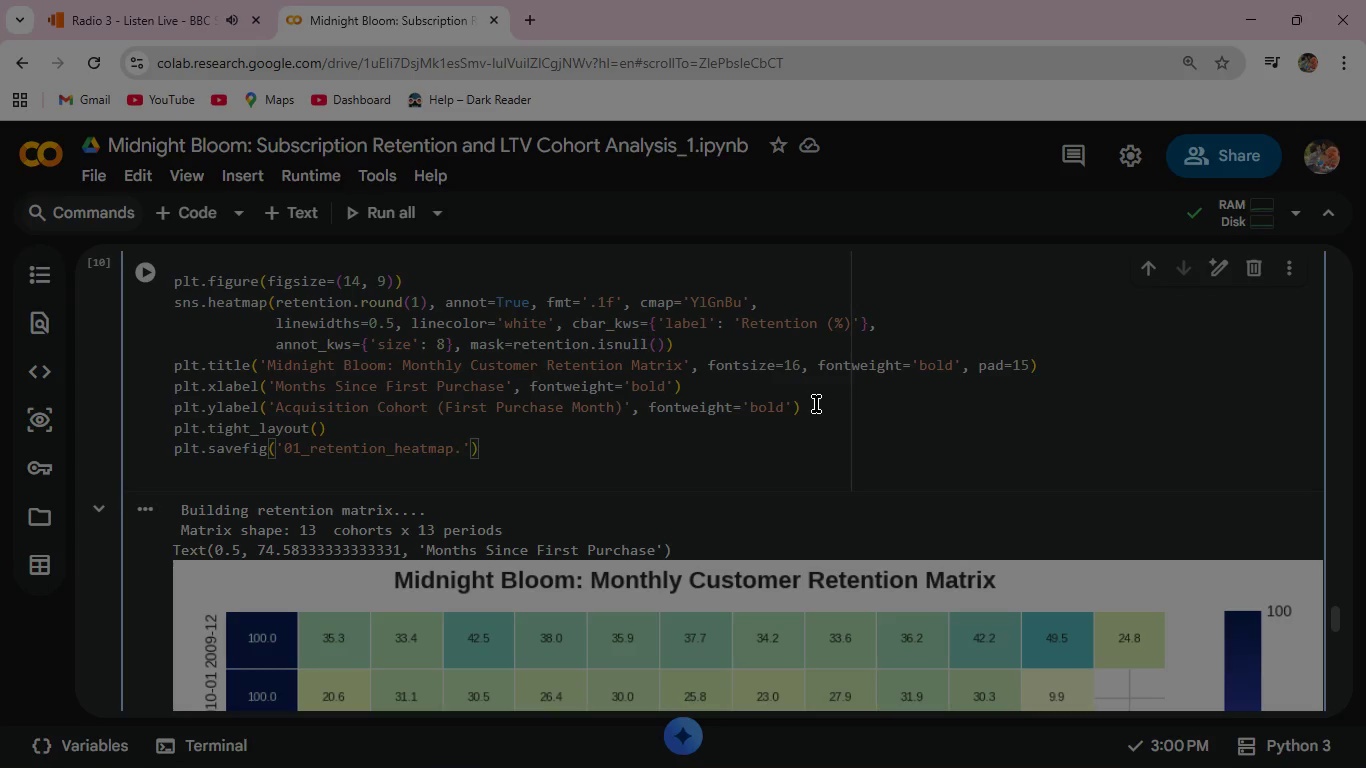 
type(png)
 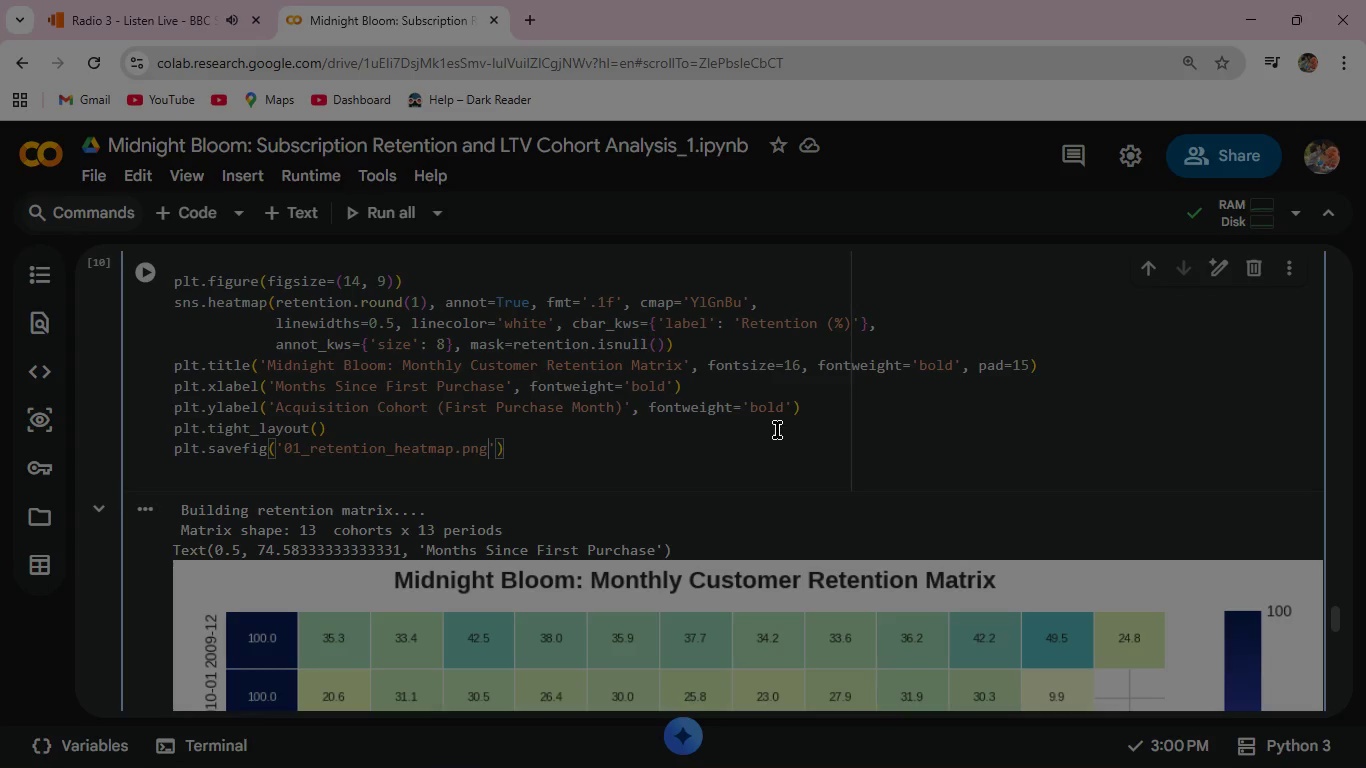 
key(ArrowRight)
 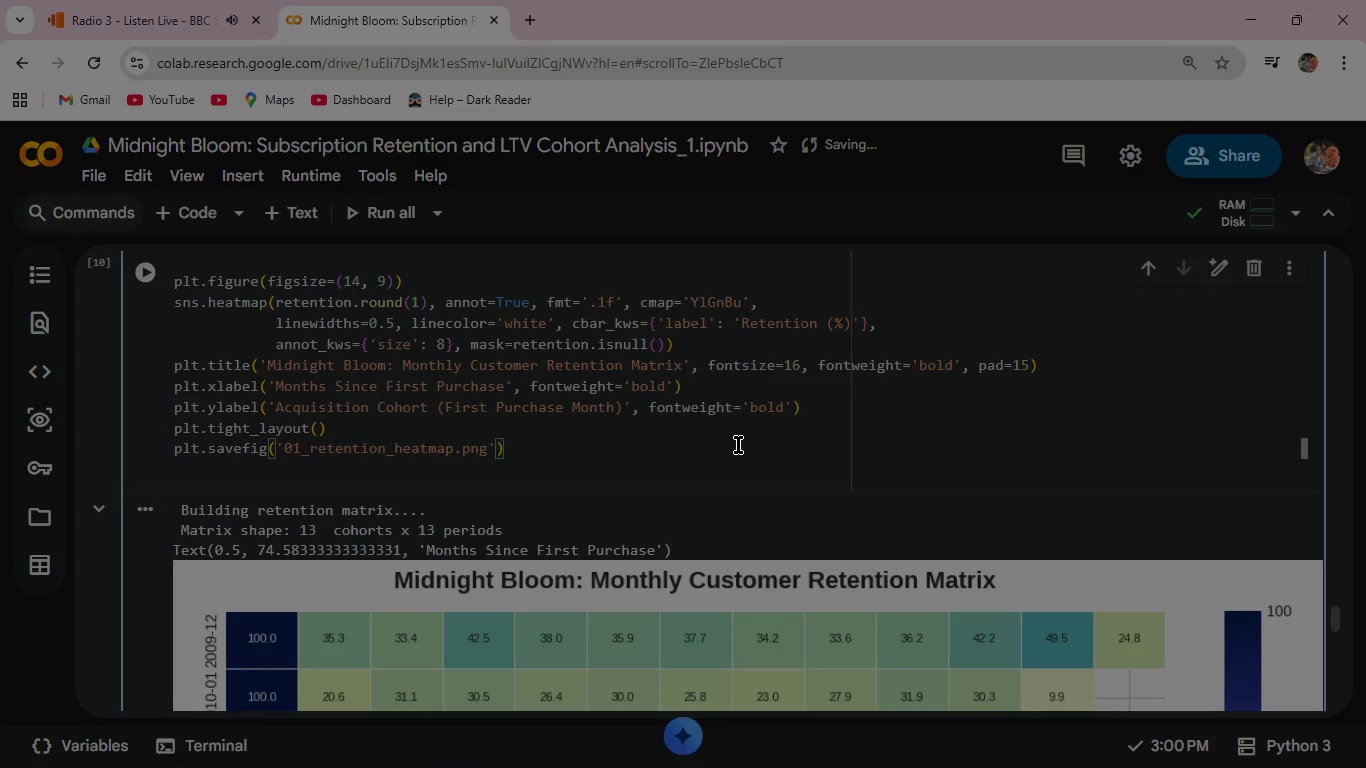 
type(, dpi=300,)
 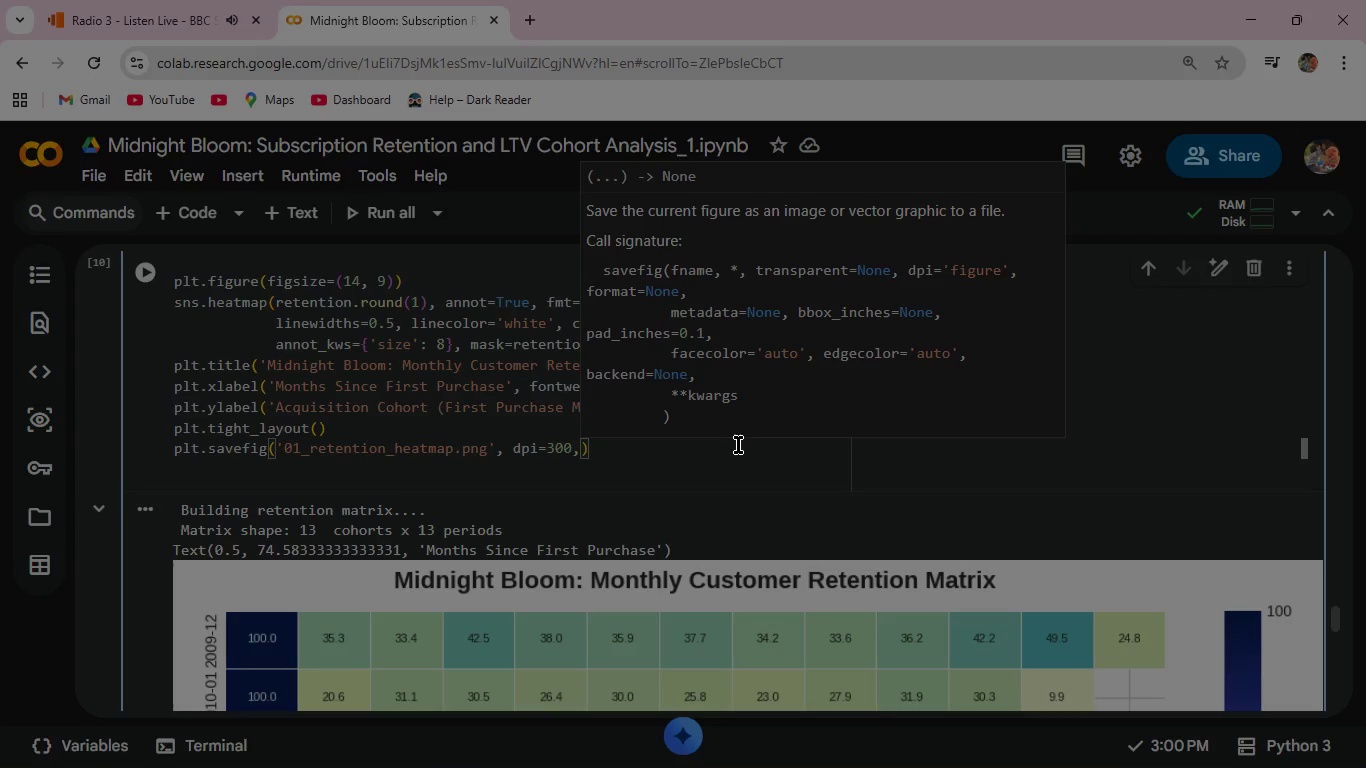 
type( bbox_inches='tight)
 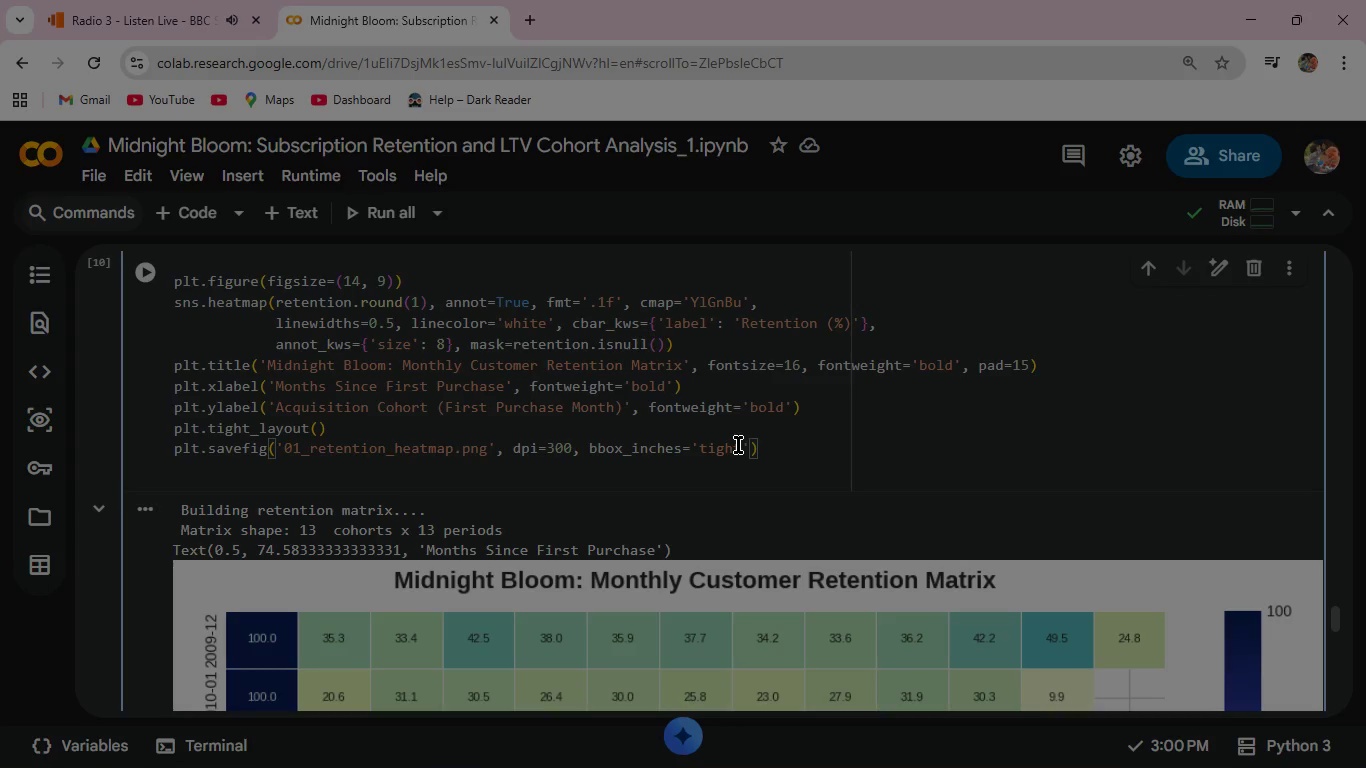 
key(ArrowRight)
 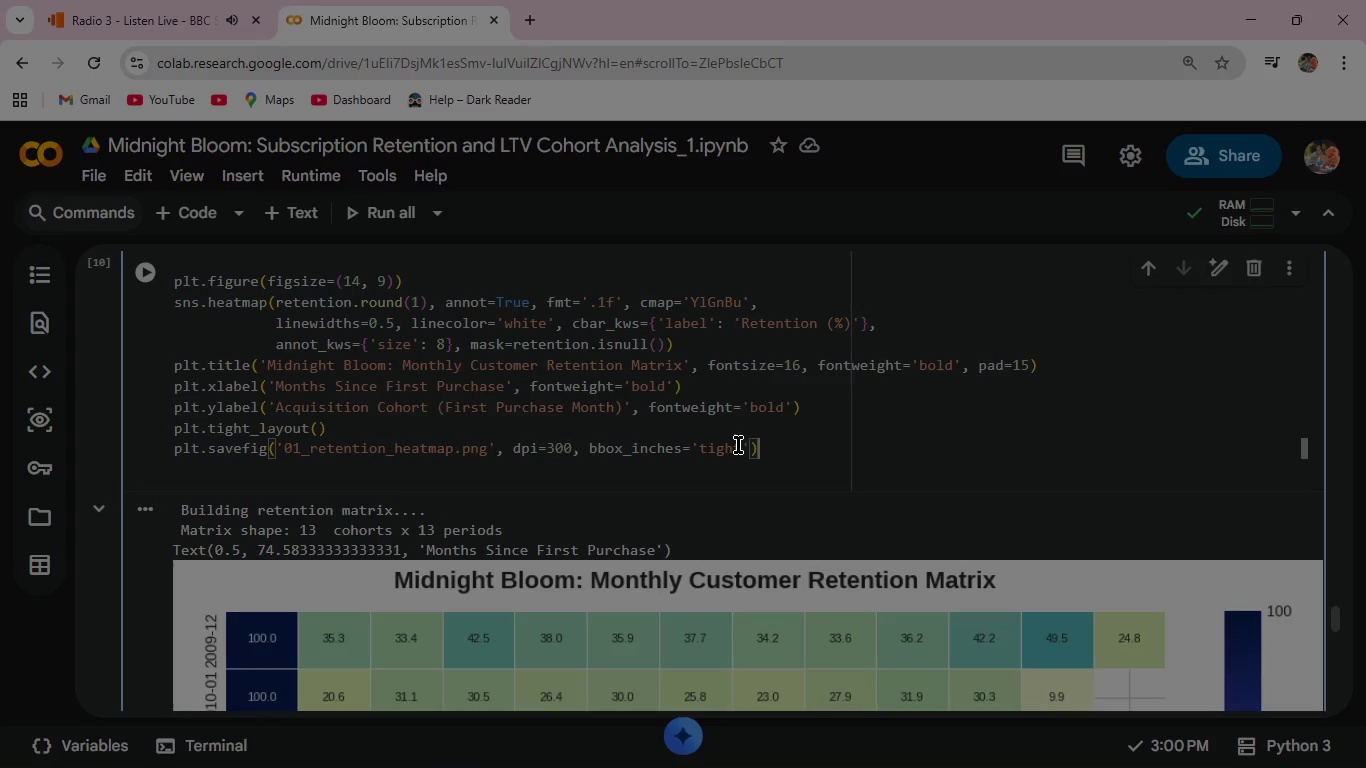 
key(ArrowRight)
 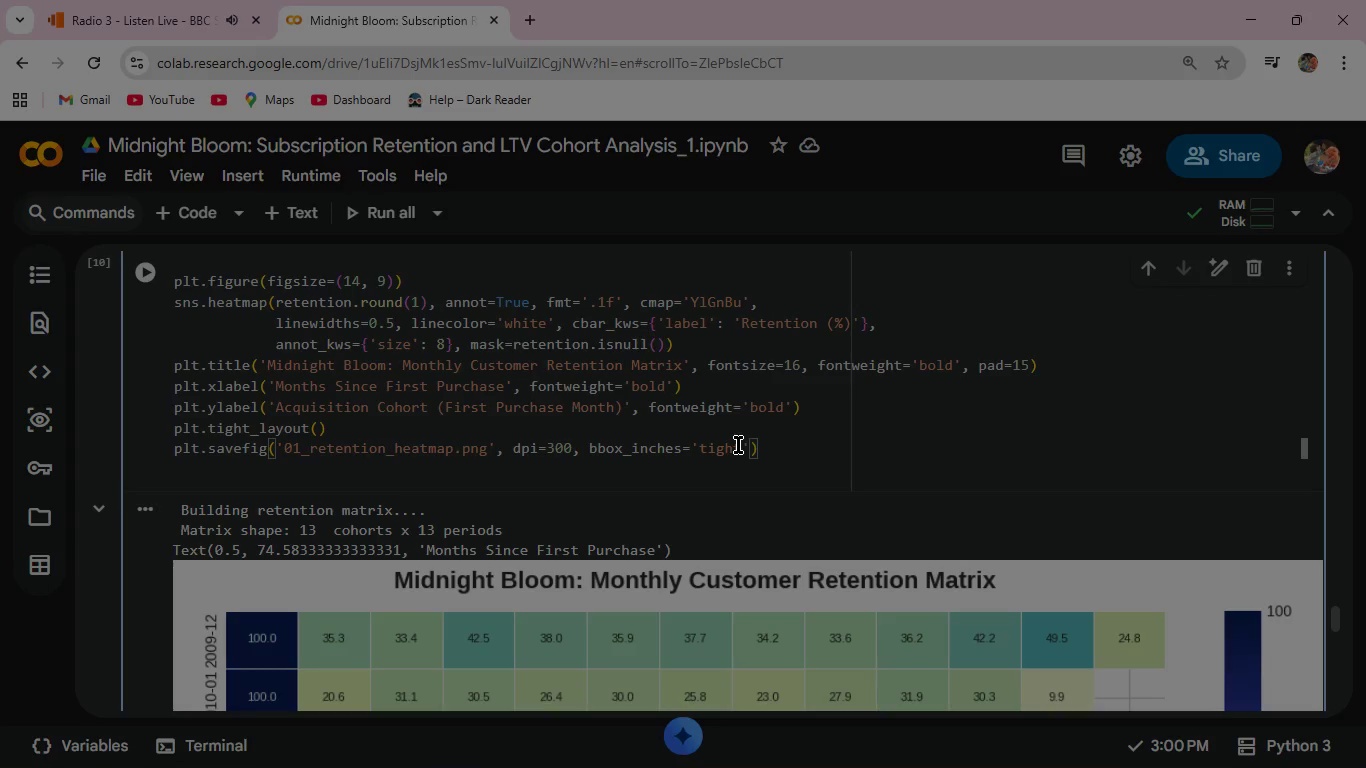 
key(Enter)
 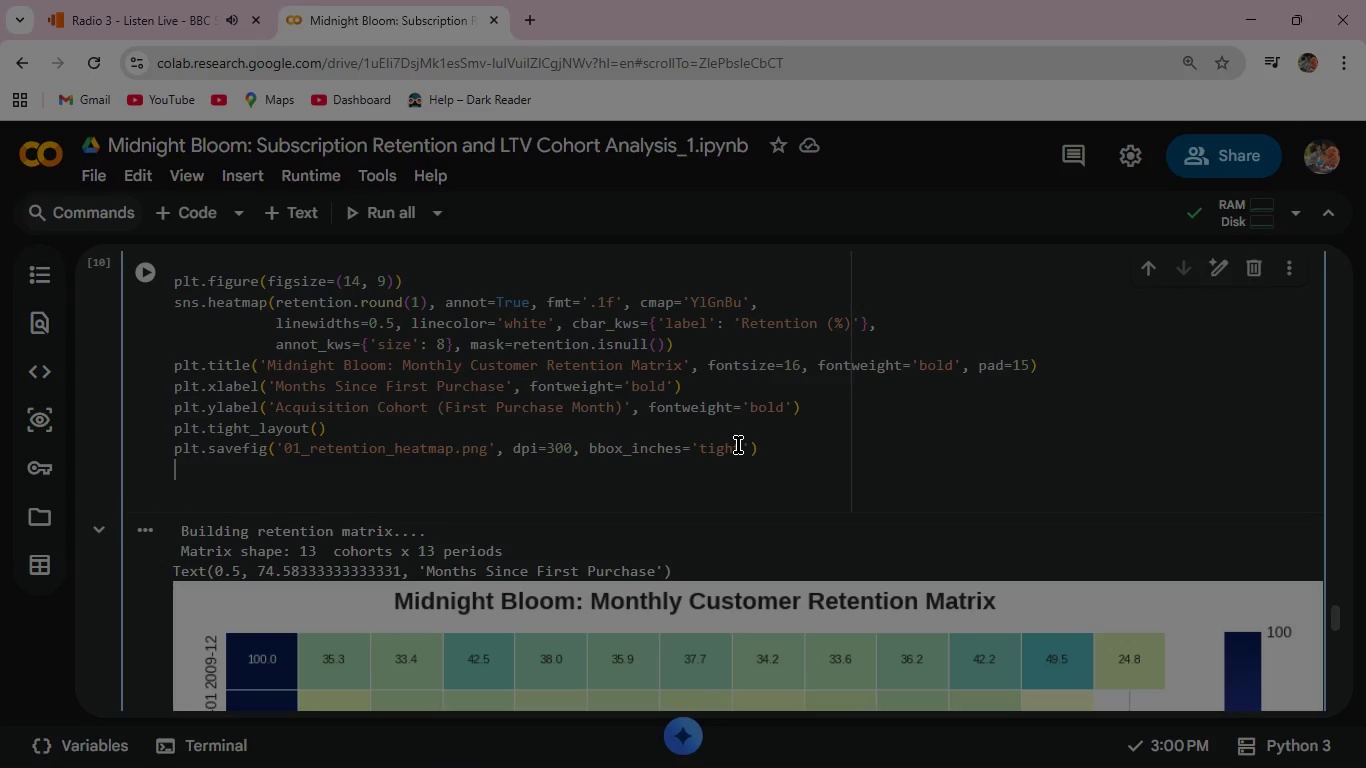 
wait(11.06)
 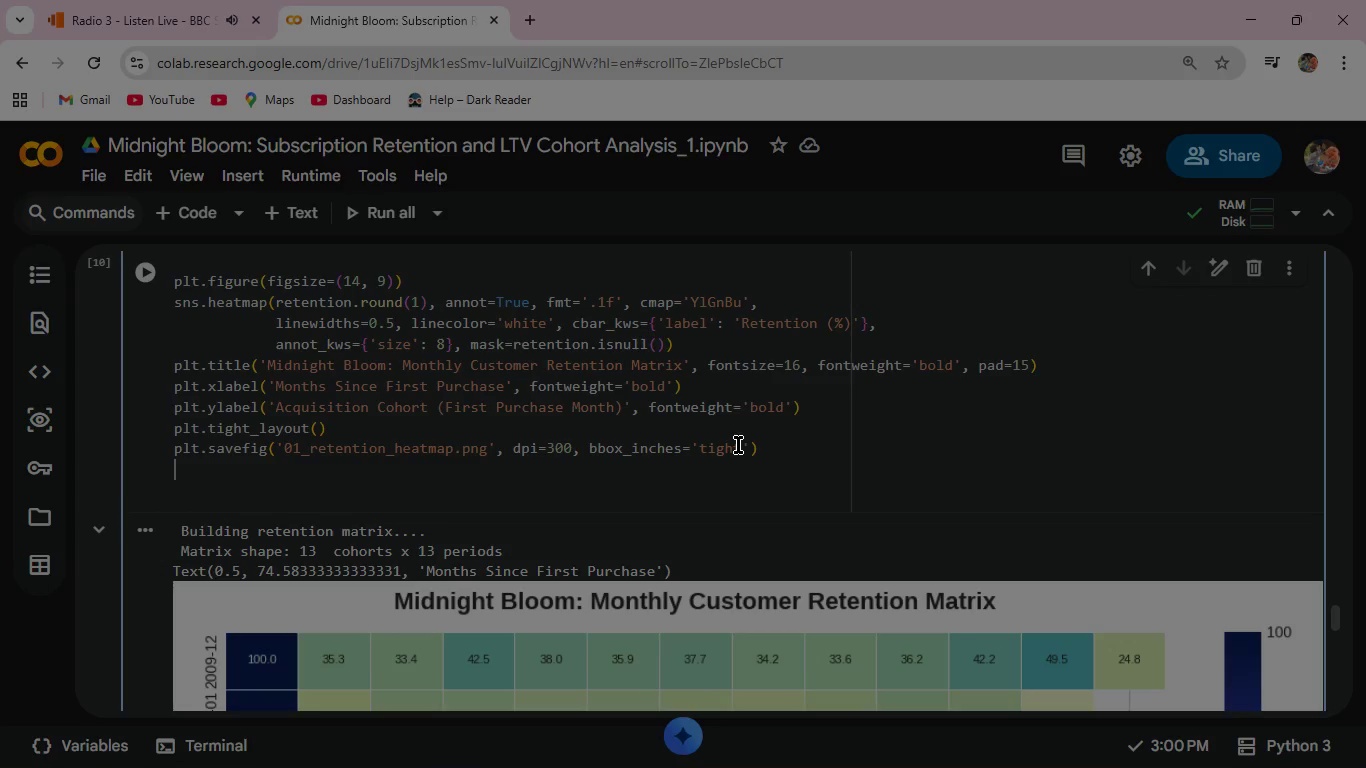 
type(plt.show()
 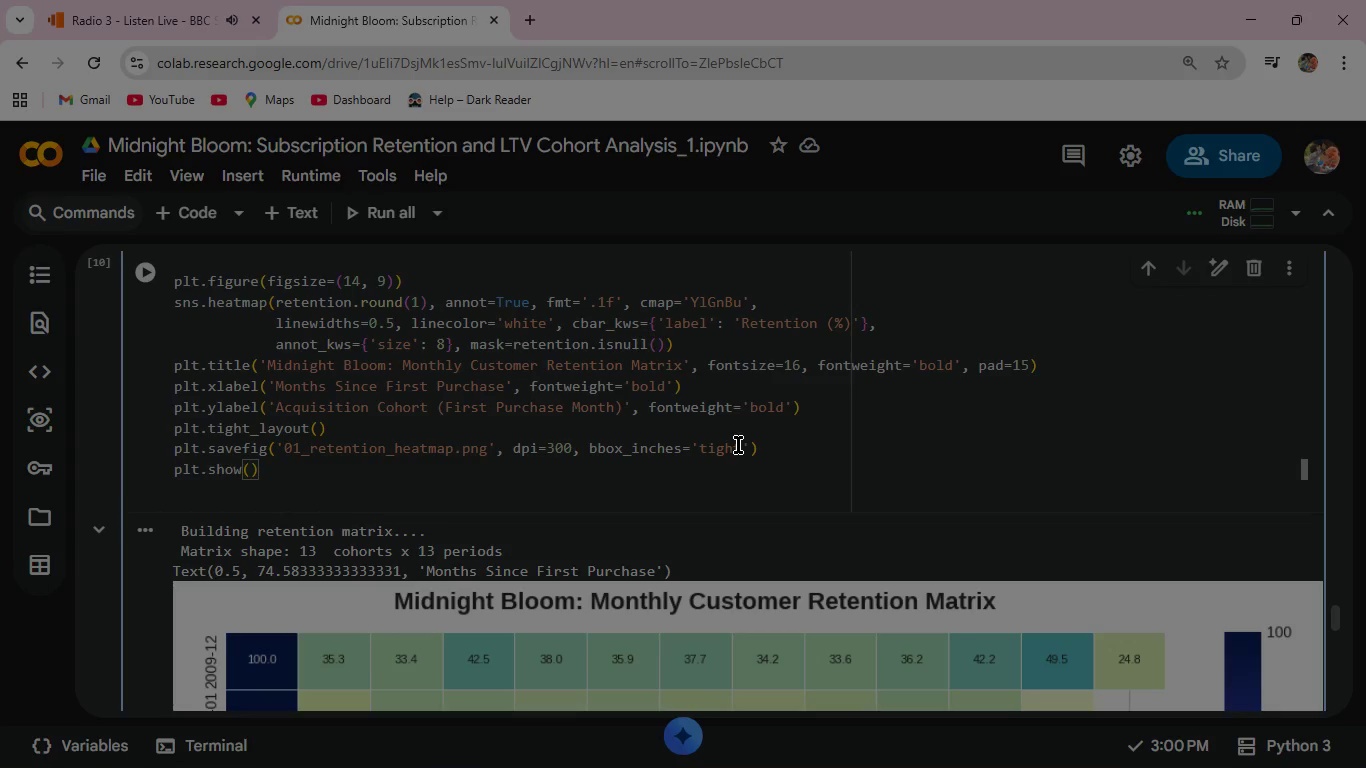 
key(ArrowRight)
 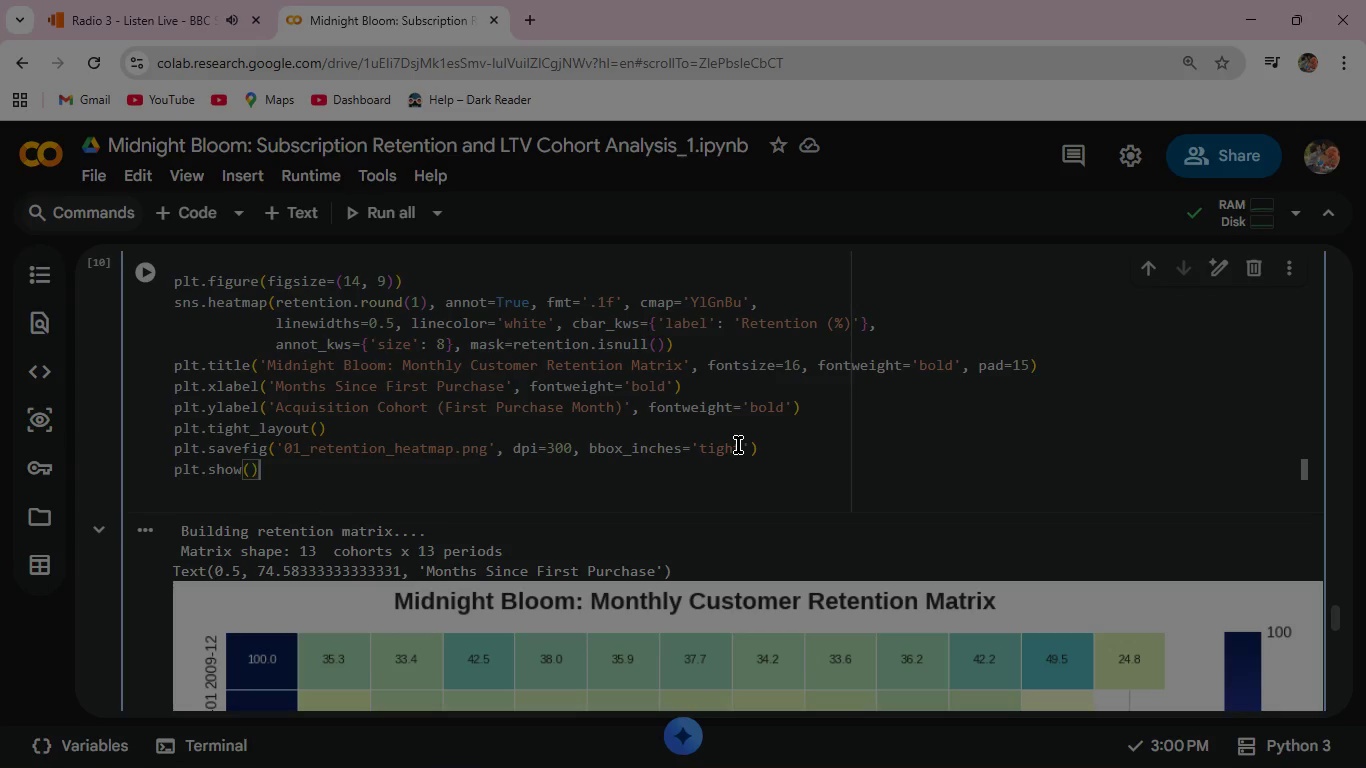 
key(Enter)
 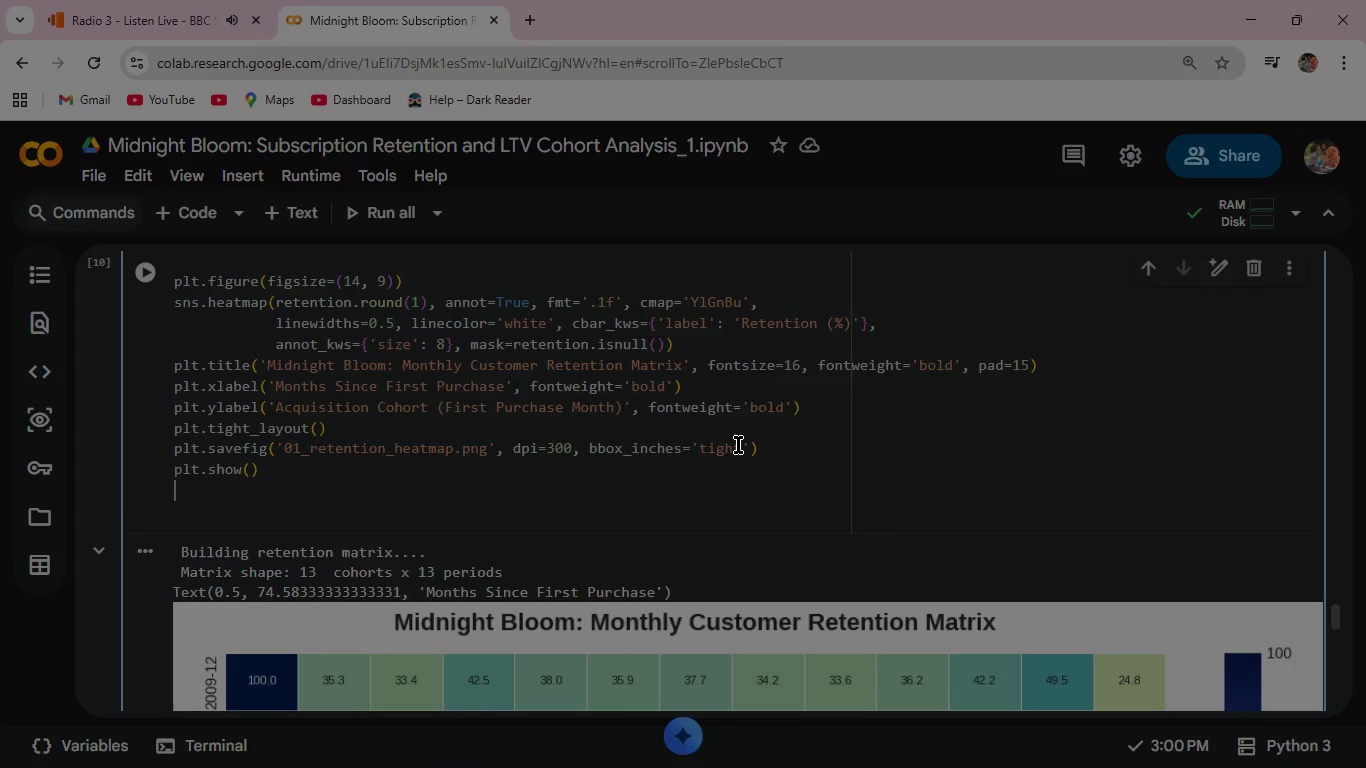 
type(print(" Saved: )
 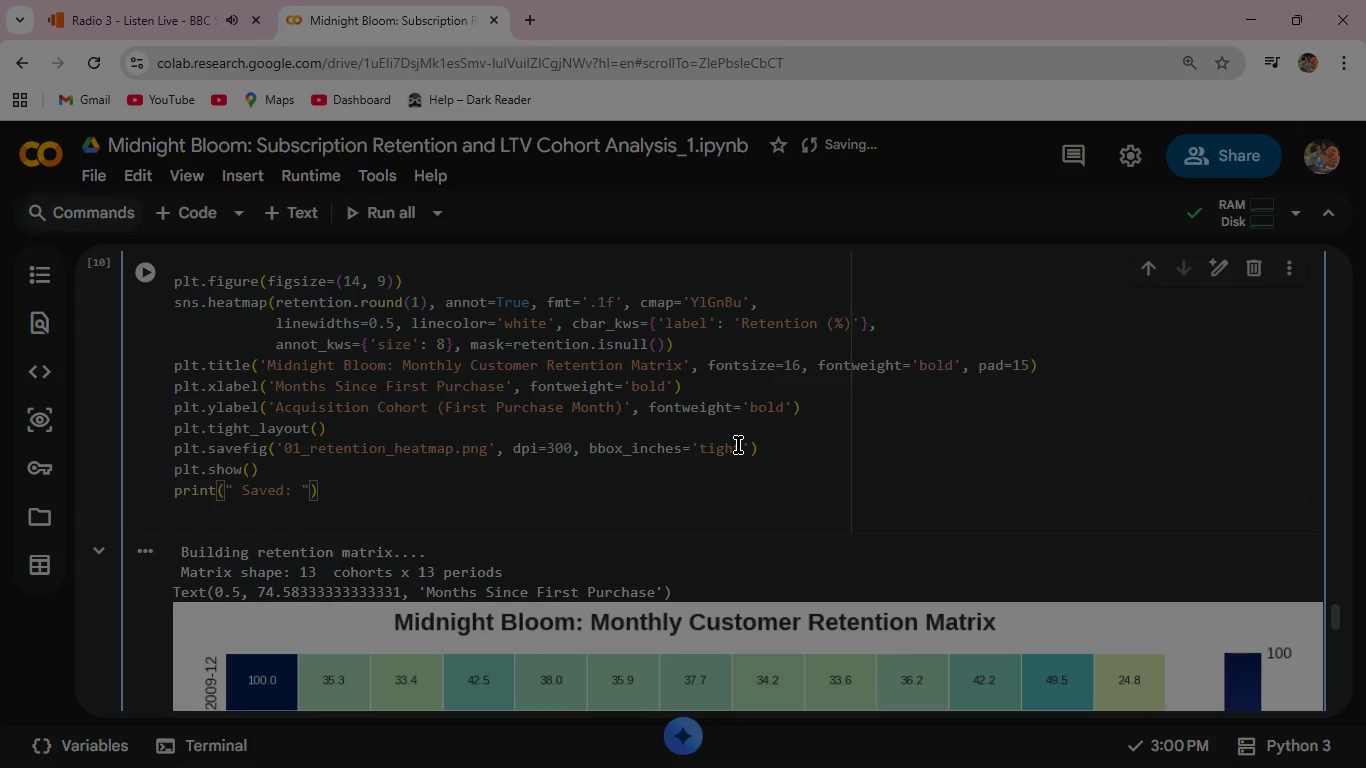 
type(01_retention_heatmao)
key(Backspace)
type(p.png)
 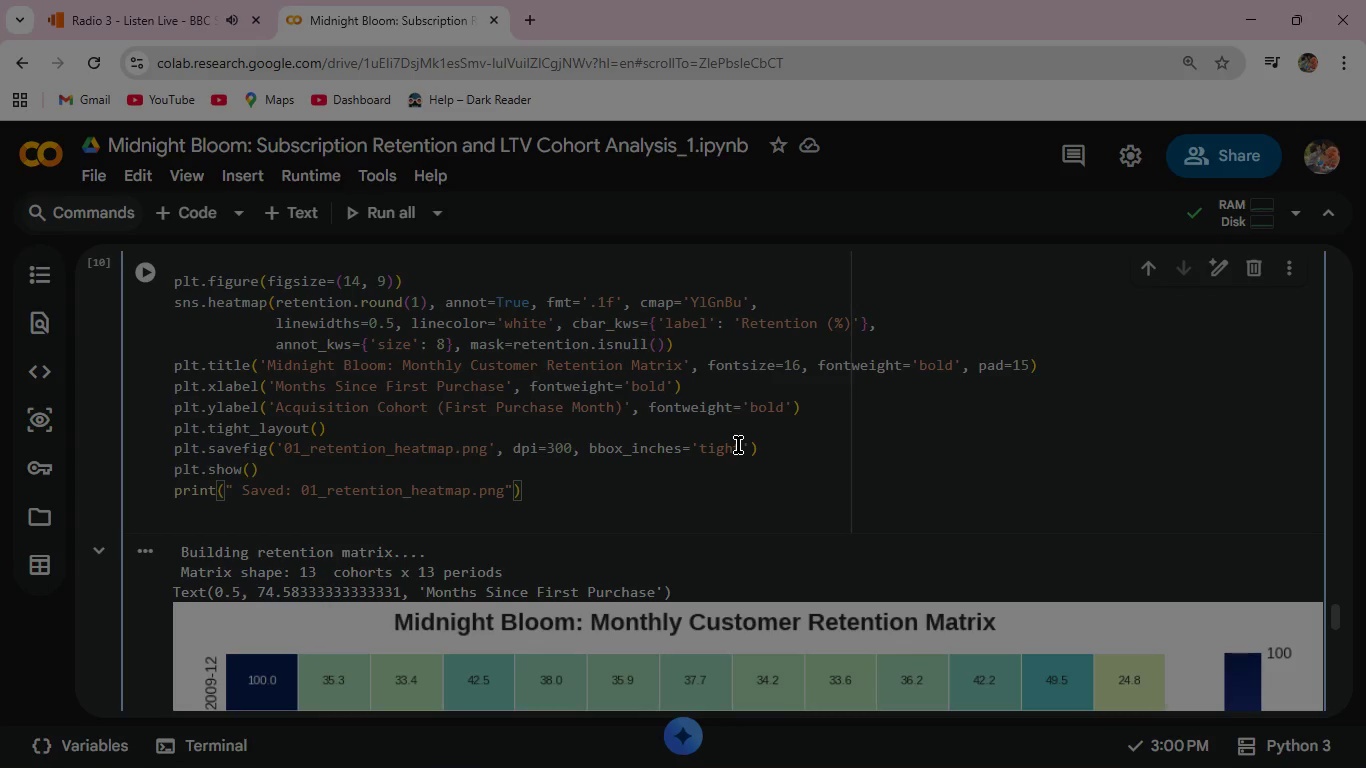 
wait(7.64)
 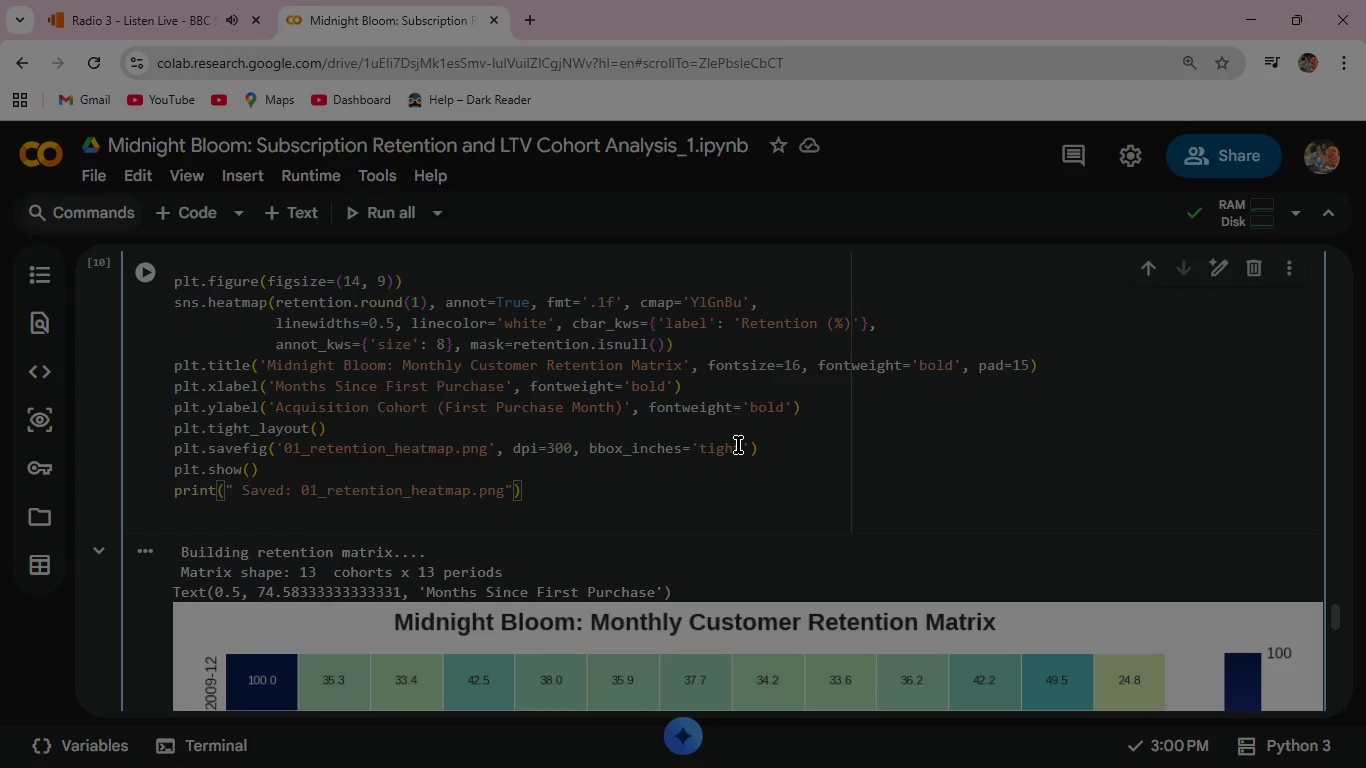 
left_click([150, 276])
 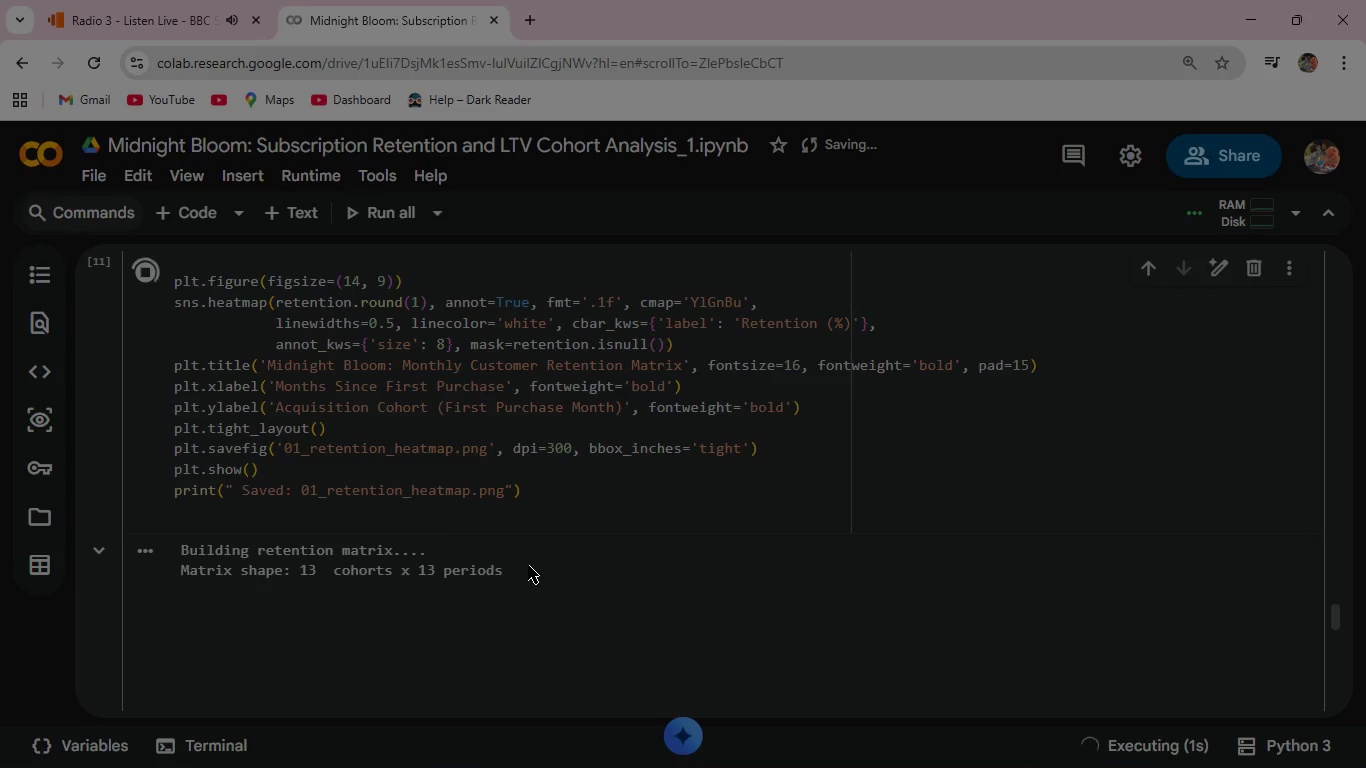 
scroll: coordinate [529, 559], scroll_direction: down, amount: 9.0
 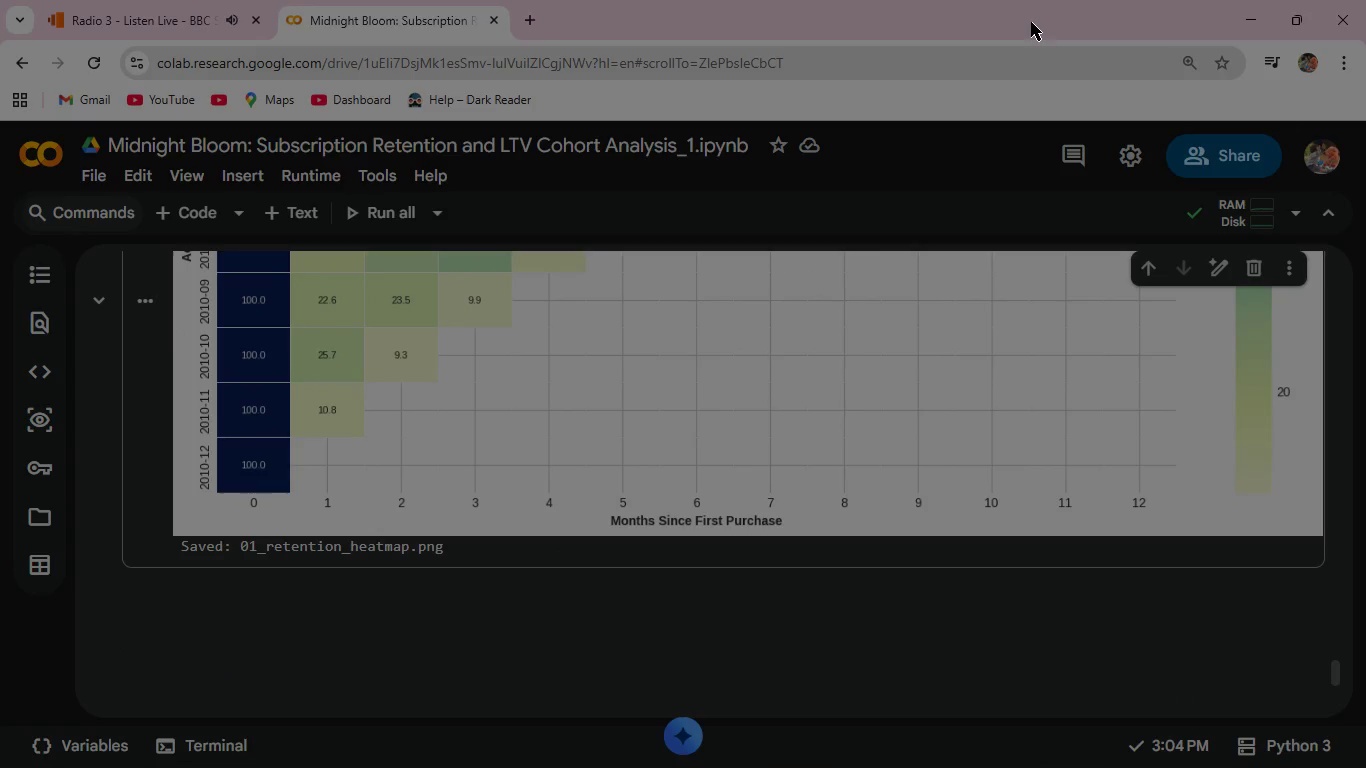 
left_click([1241, 0])